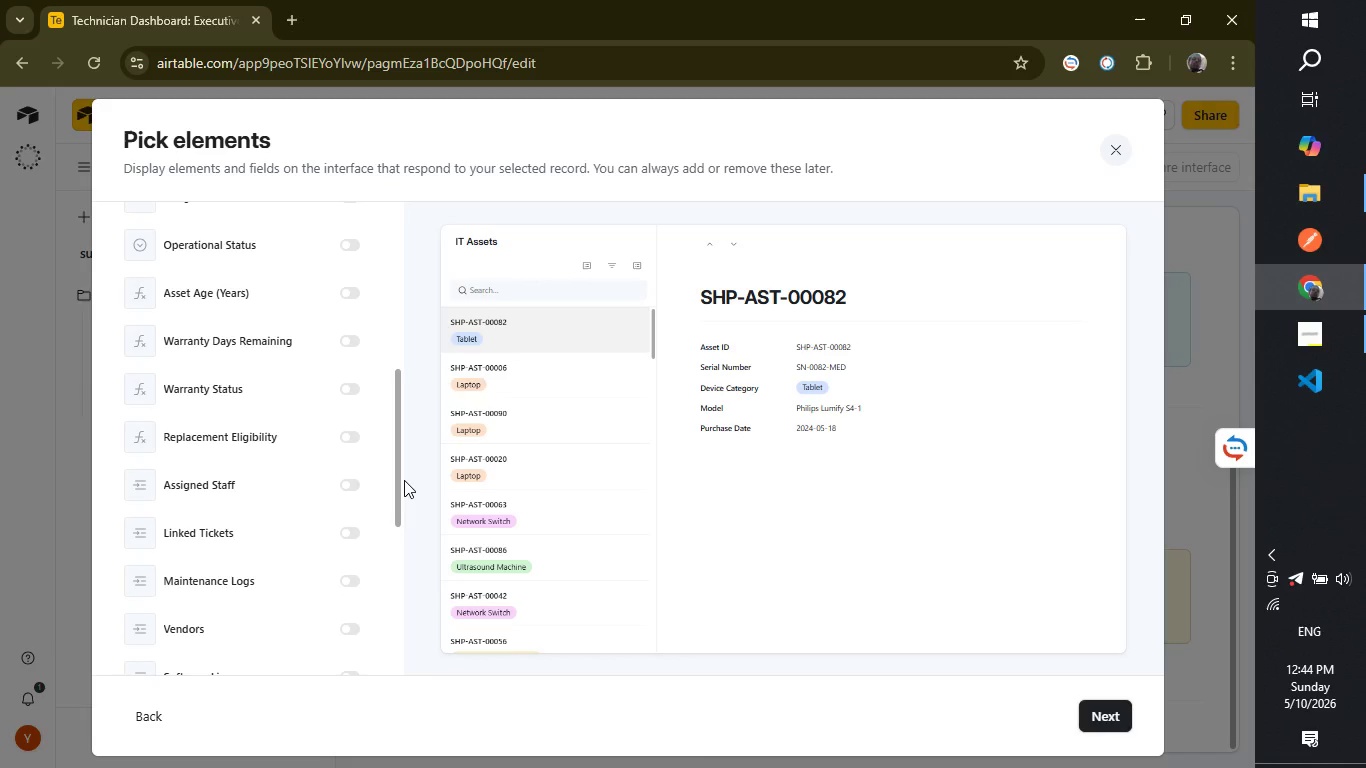 
left_click_drag(start_coordinate=[404, 480], to_coordinate=[402, 434])
 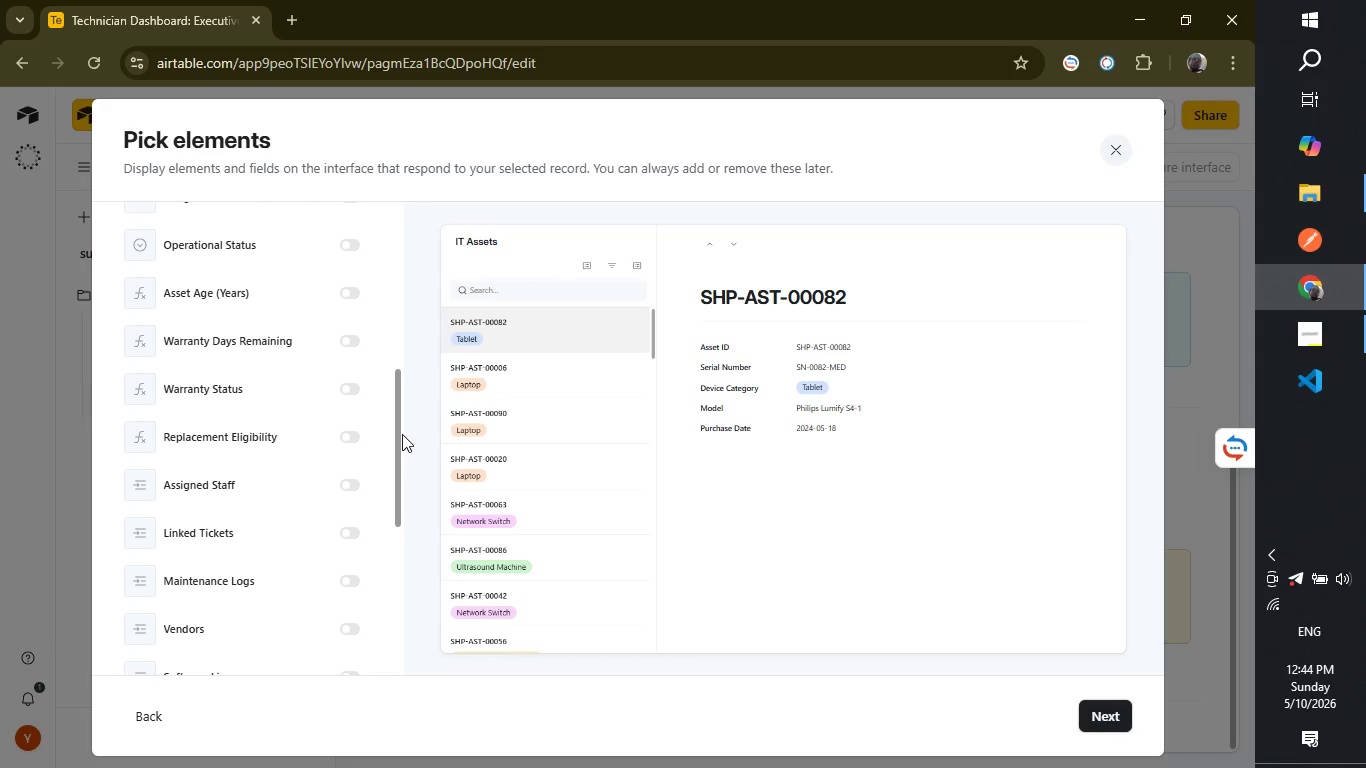 
left_click_drag(start_coordinate=[402, 434], to_coordinate=[402, 135])
 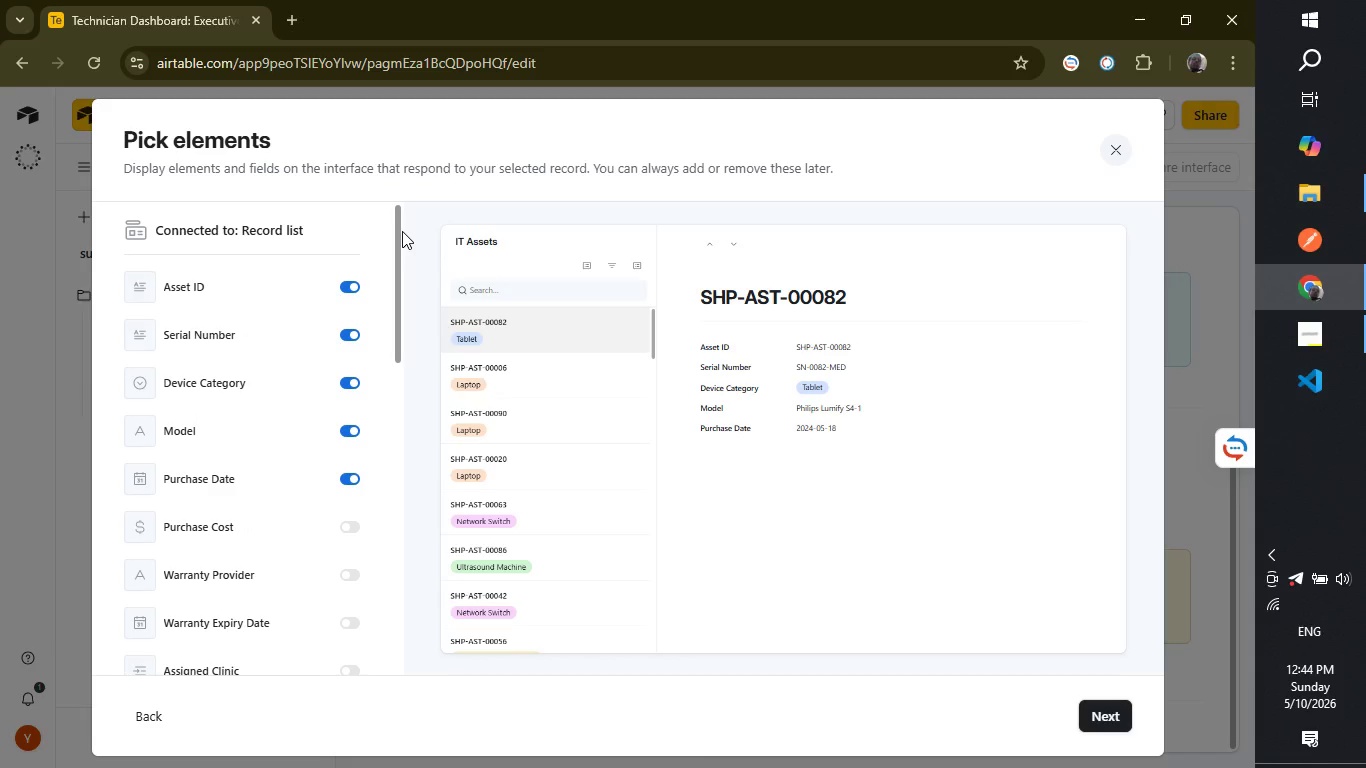 
wait(19.64)
 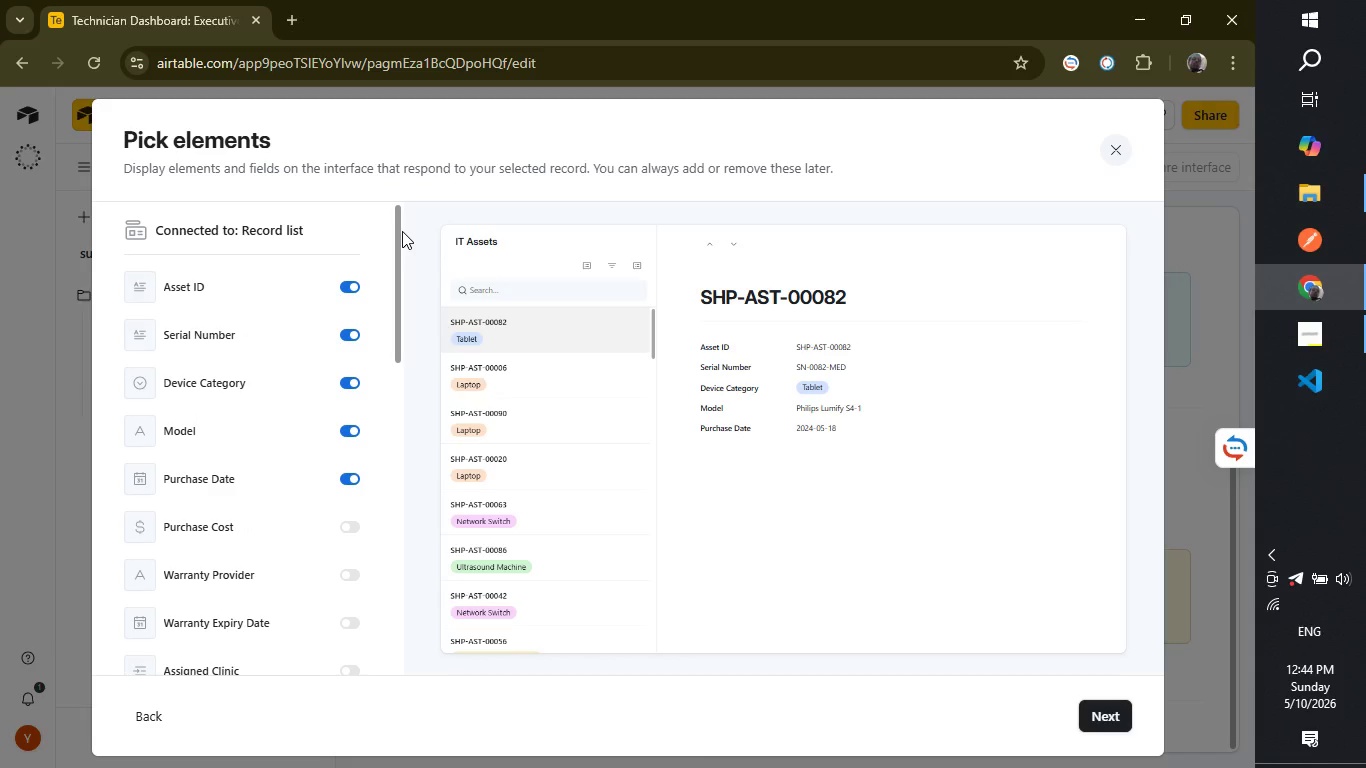 
left_click_drag(start_coordinate=[398, 322], to_coordinate=[402, 403])
 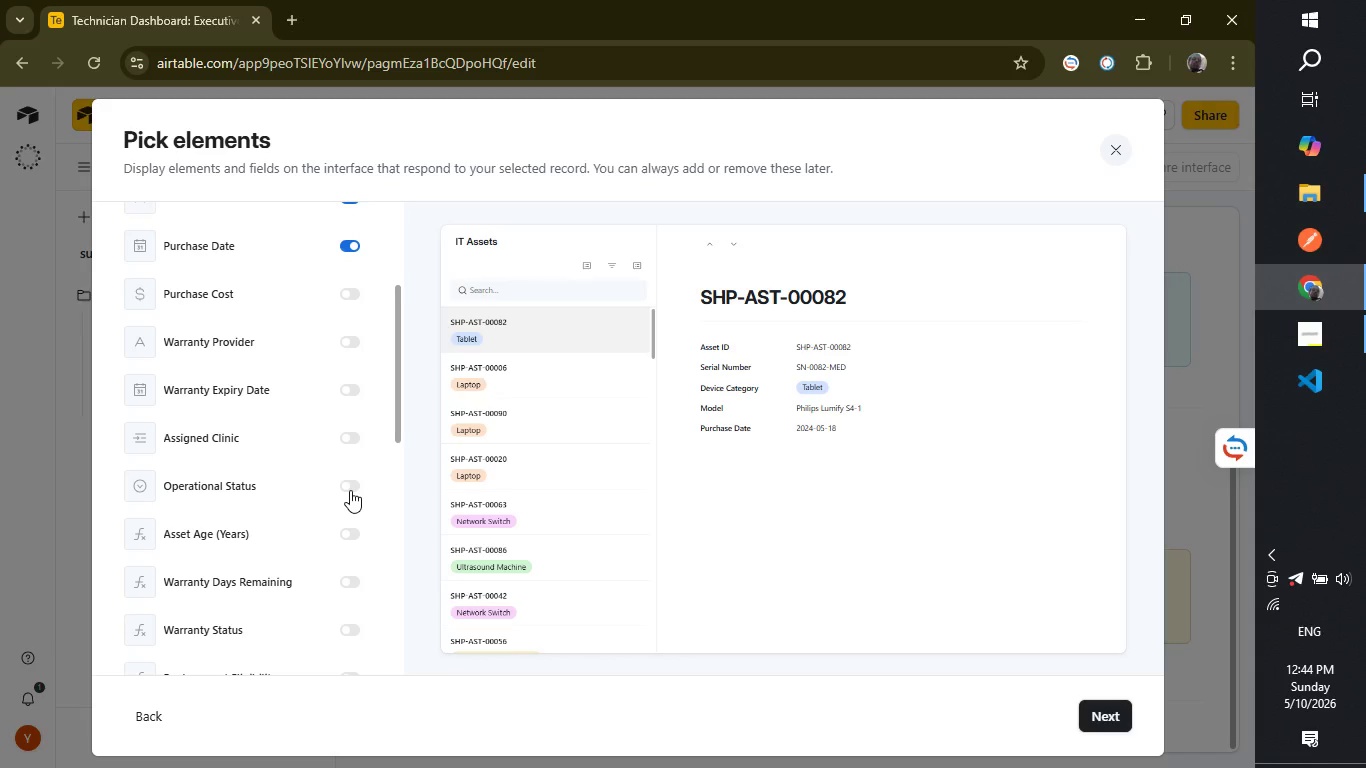 
left_click([350, 490])
 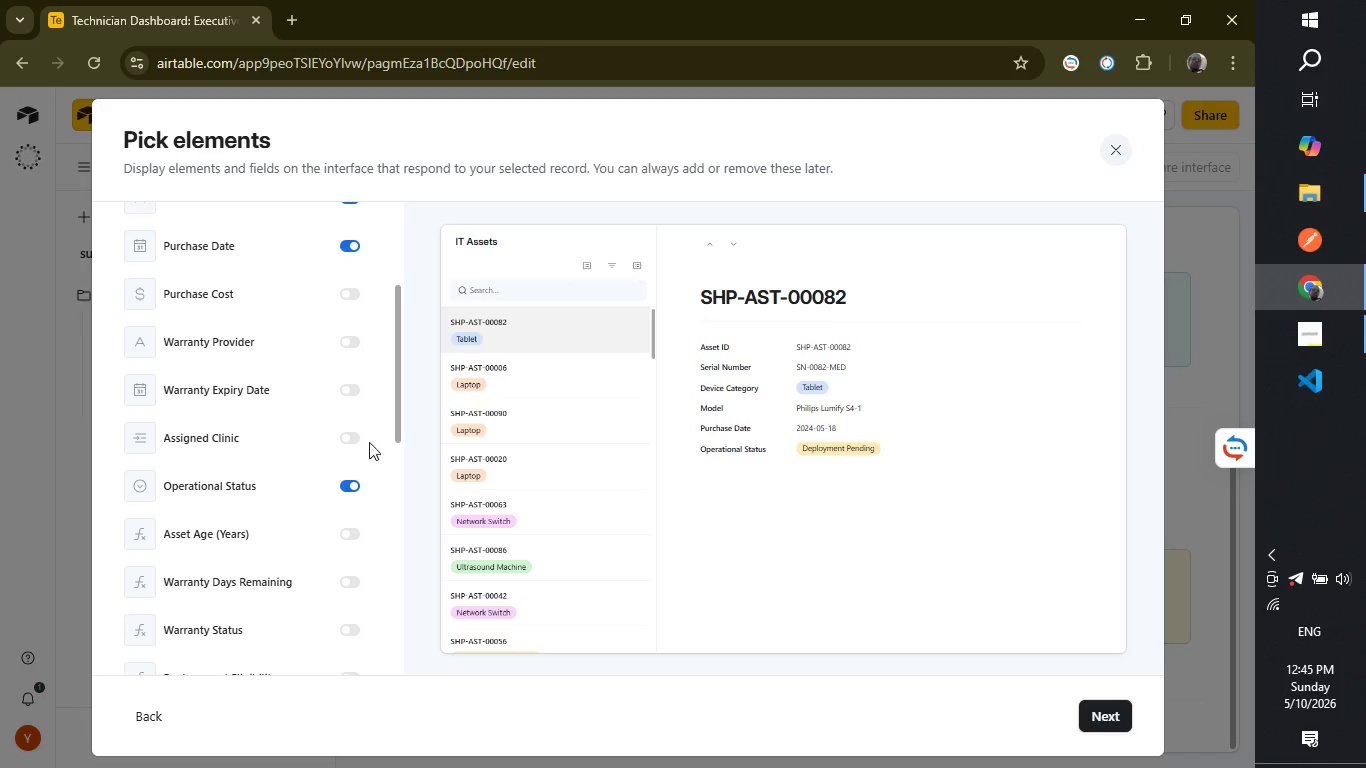 
wait(7.41)
 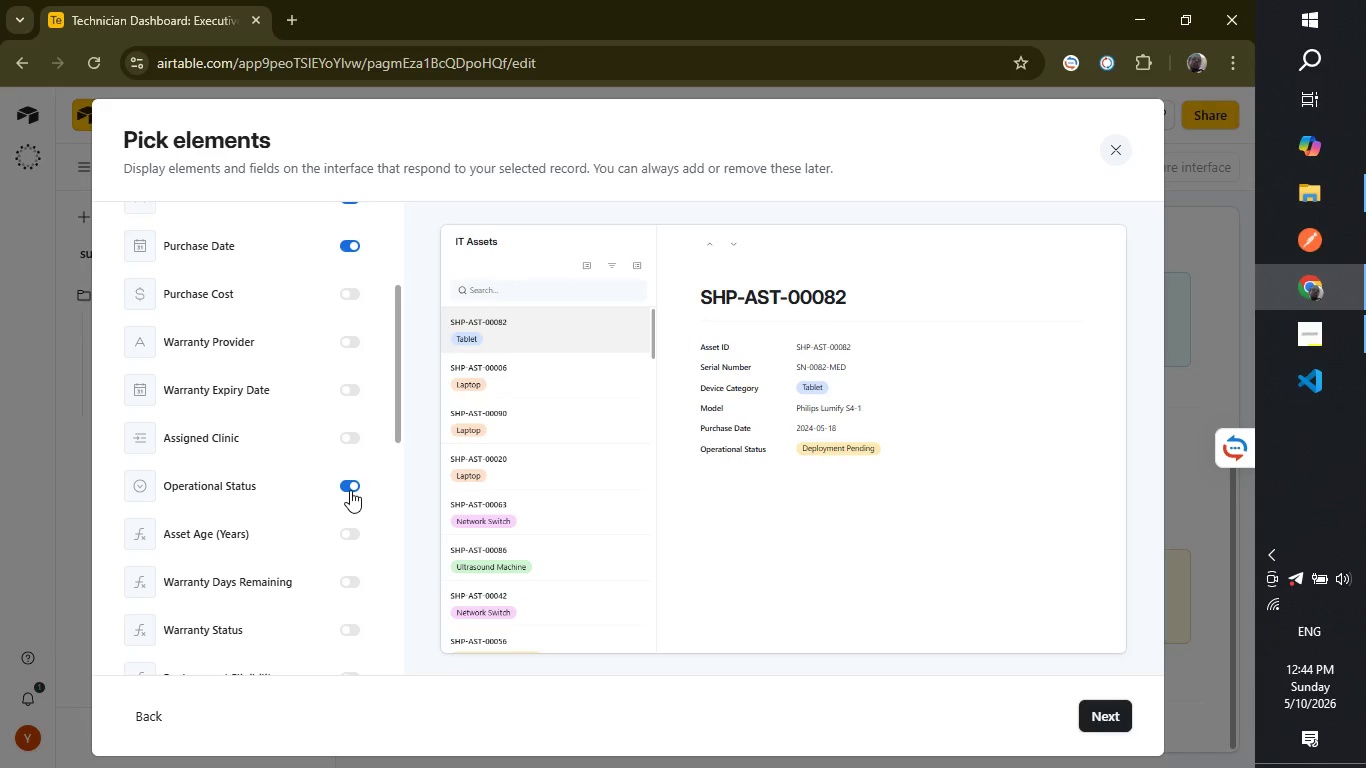 
left_click([352, 630])
 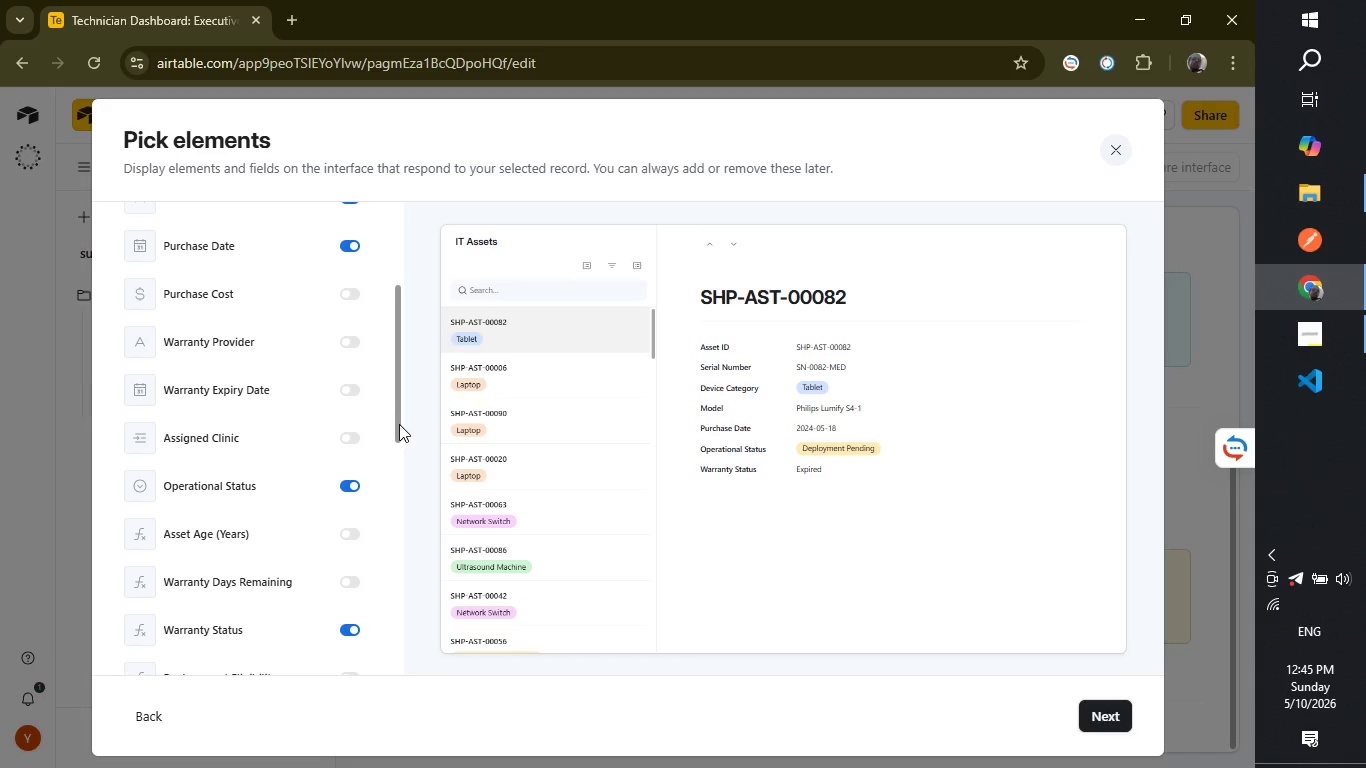 
wait(6.64)
 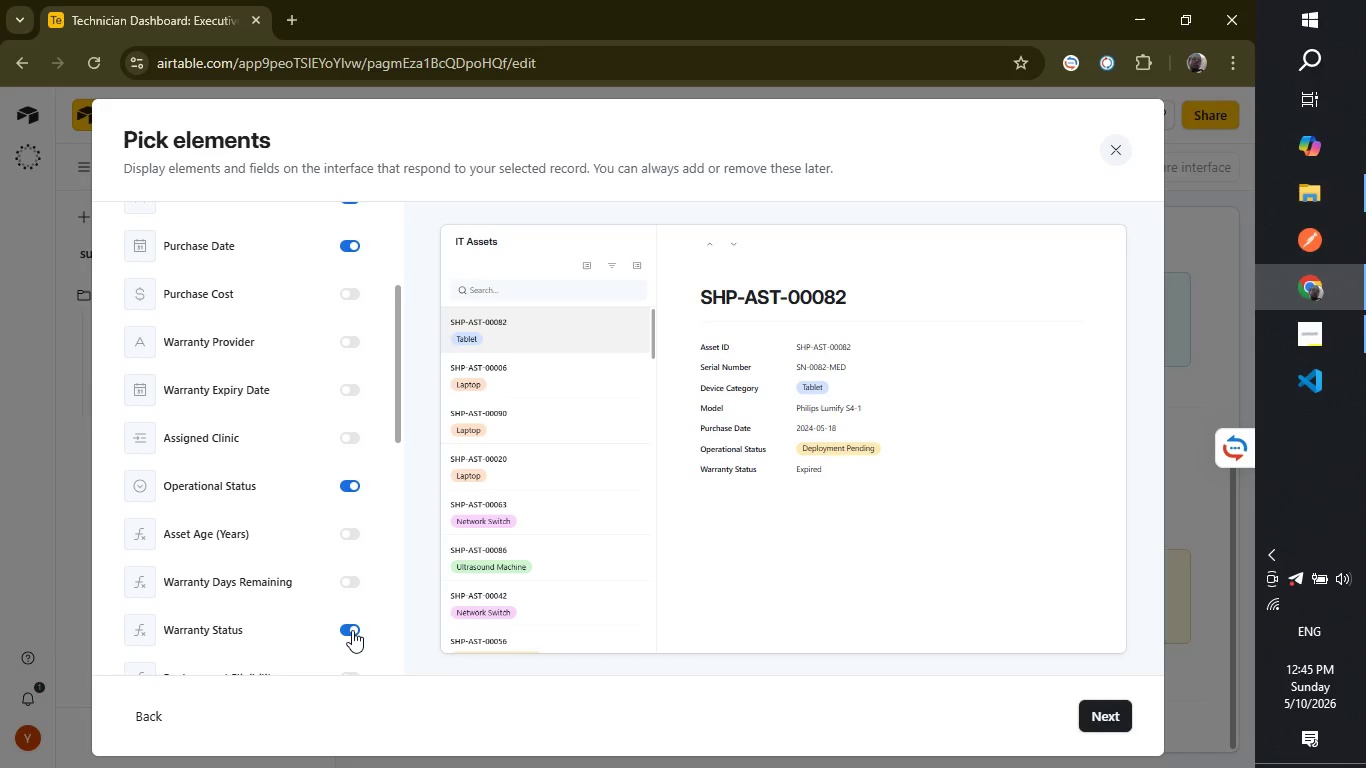 
left_click_drag(start_coordinate=[400, 424], to_coordinate=[399, 352])
 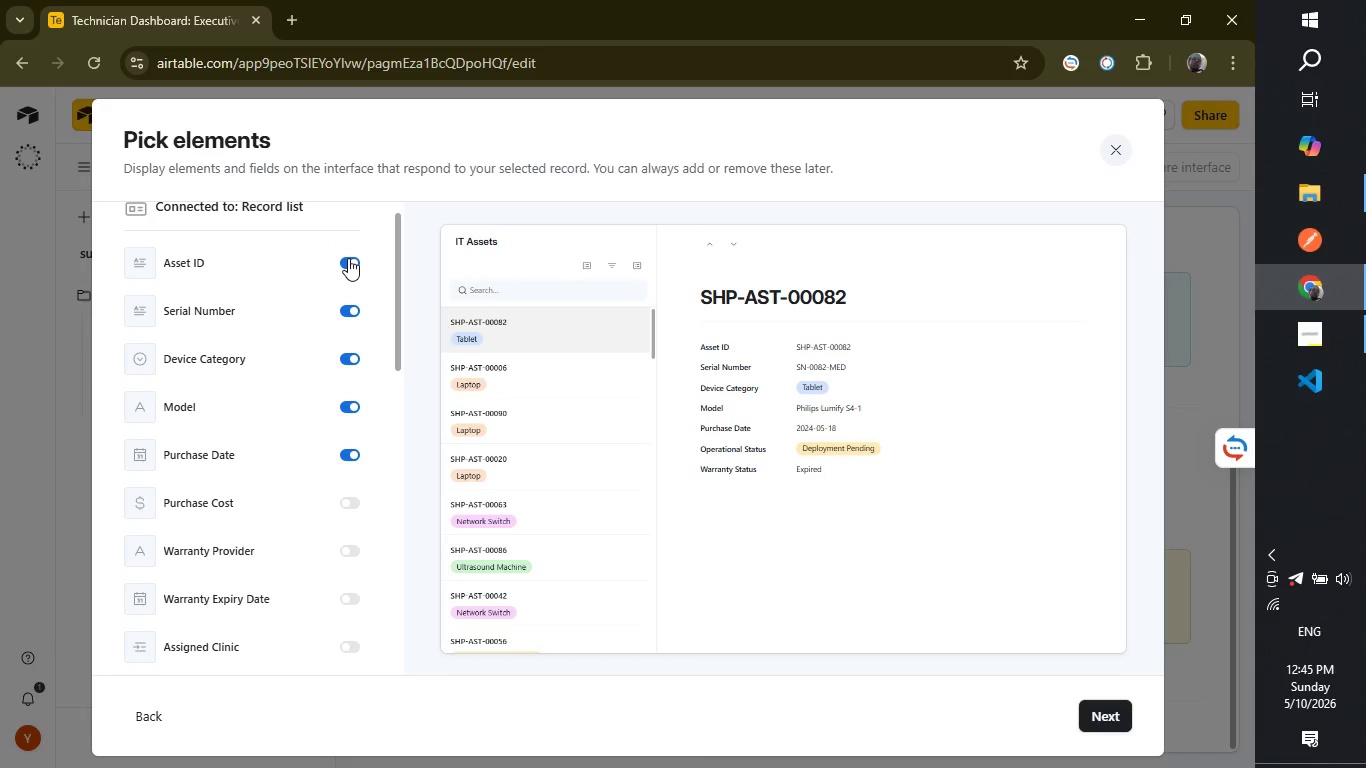 
left_click([348, 258])
 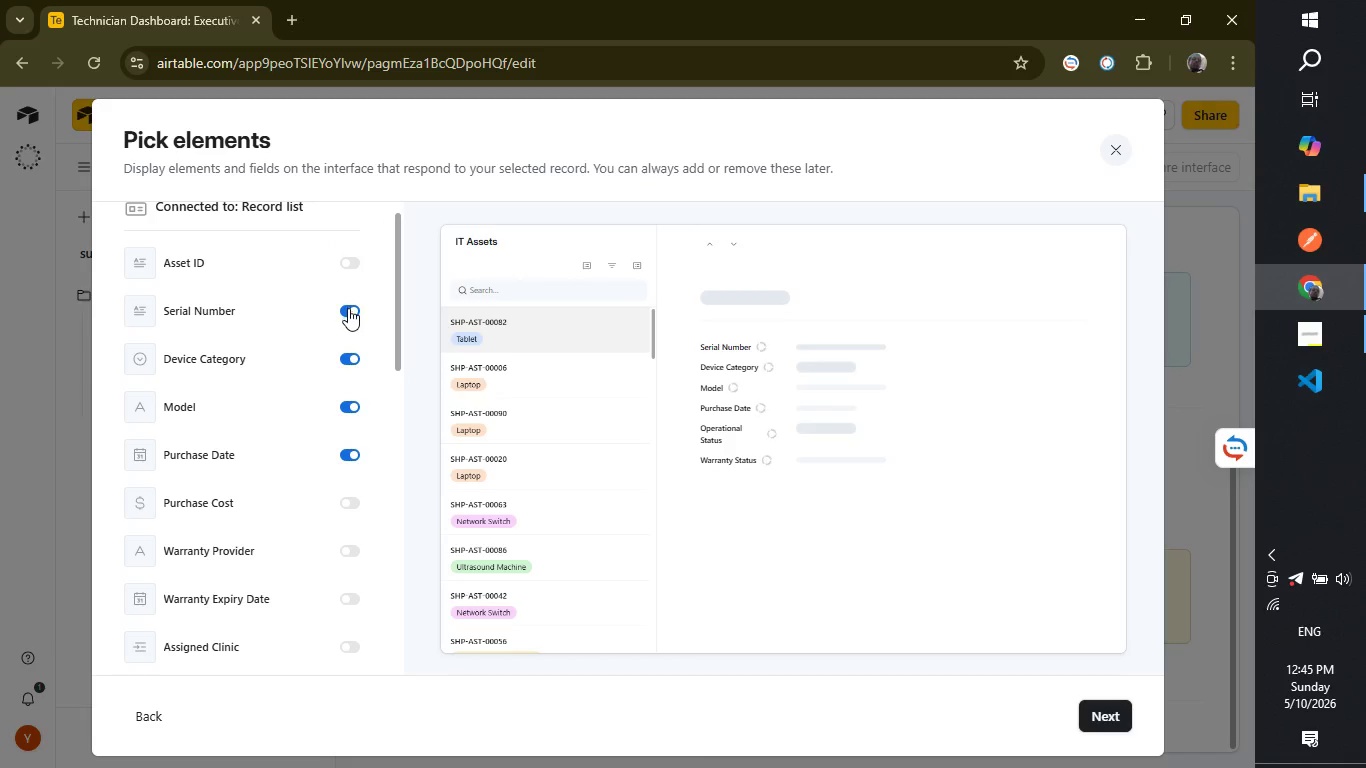 
left_click([348, 309])
 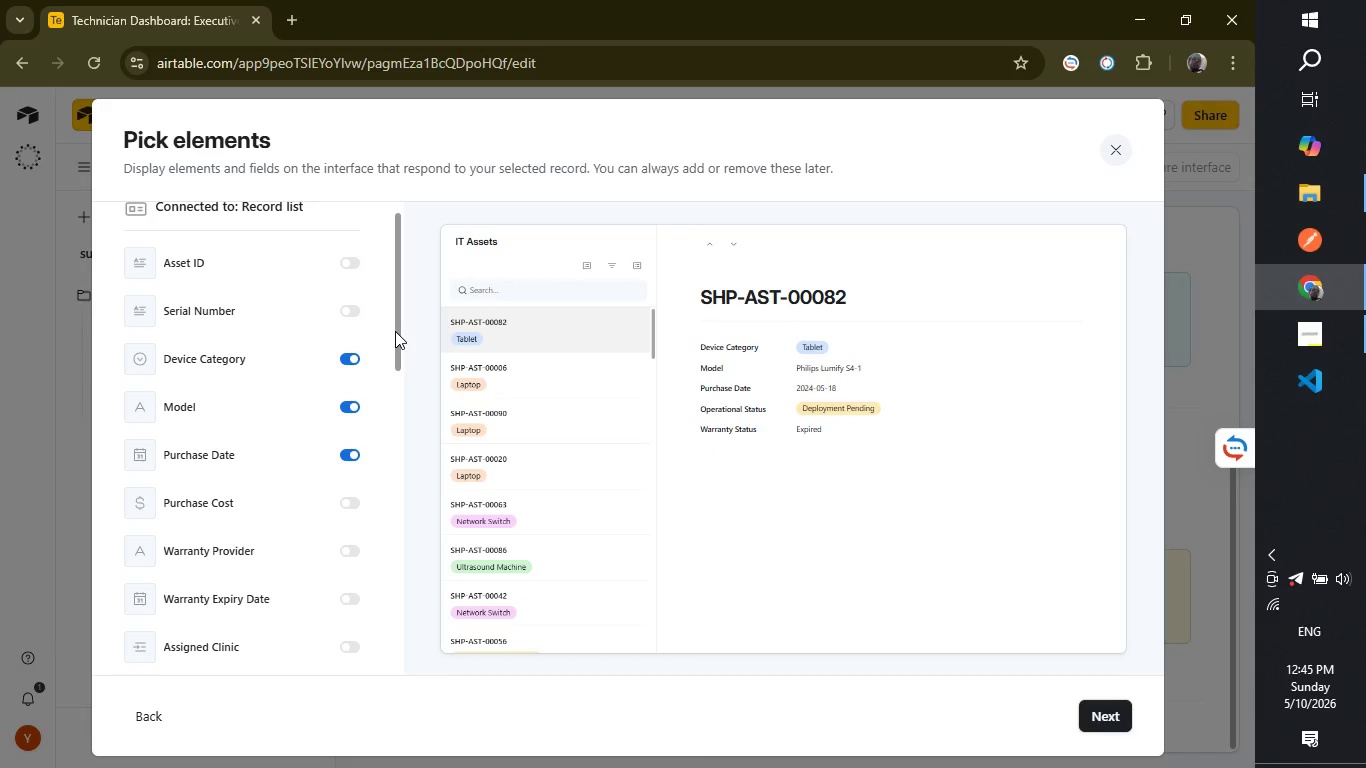 
wait(6.73)
 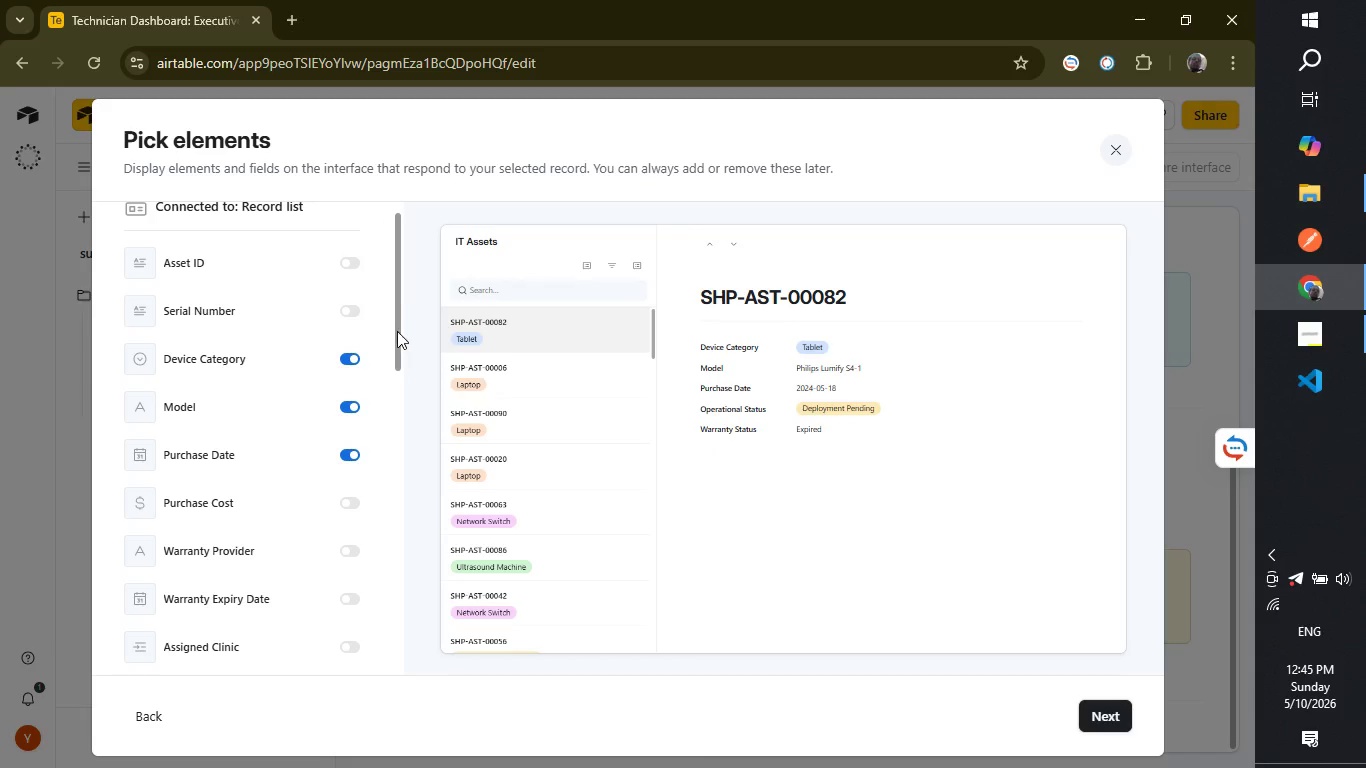 
left_click_drag(start_coordinate=[395, 331], to_coordinate=[395, 339])
 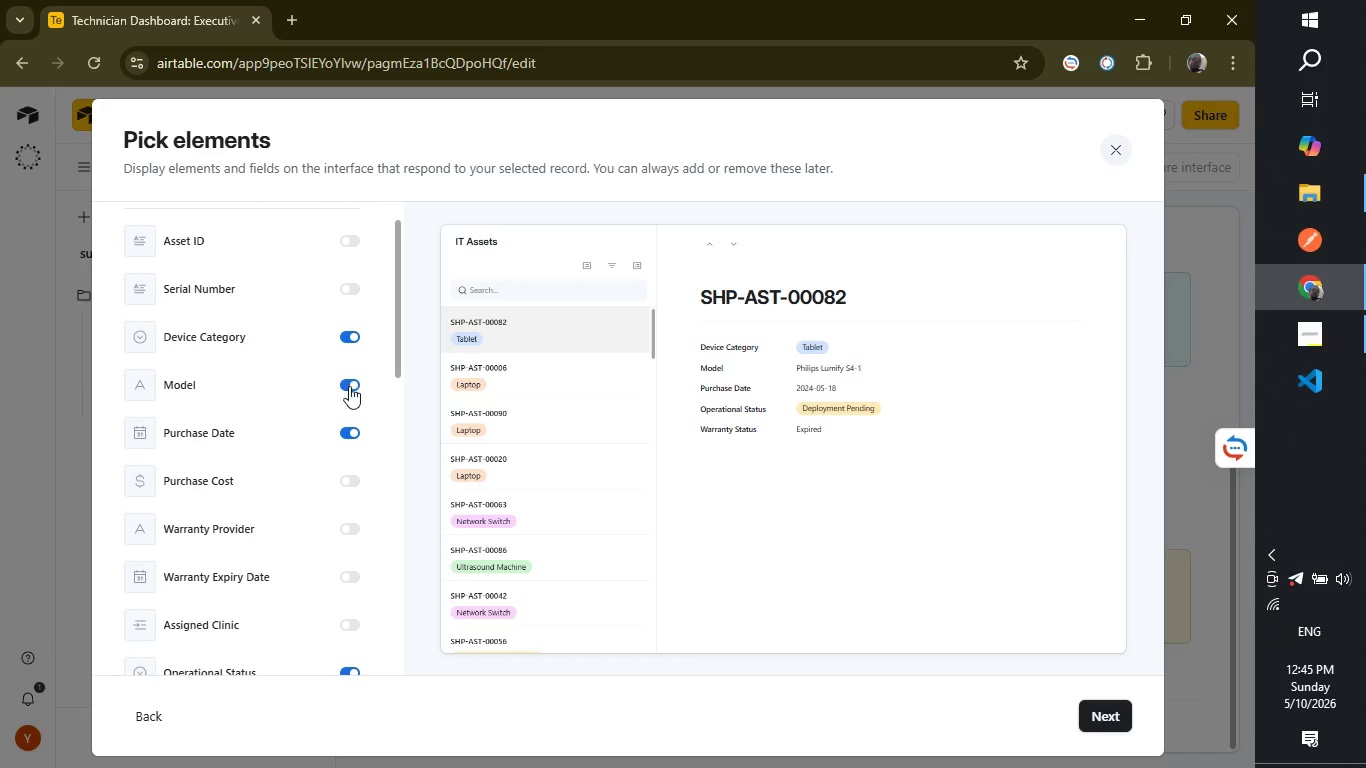 
left_click([346, 386])
 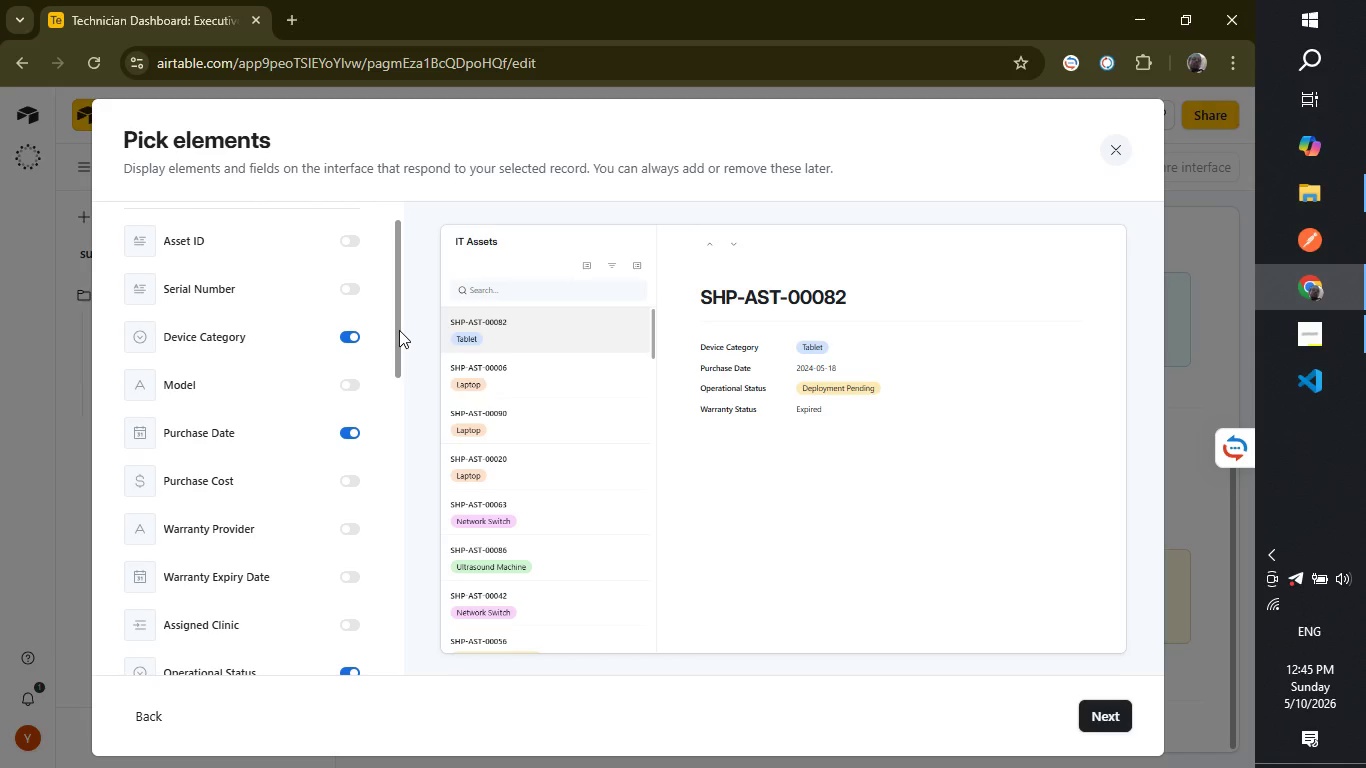 
wait(7.31)
 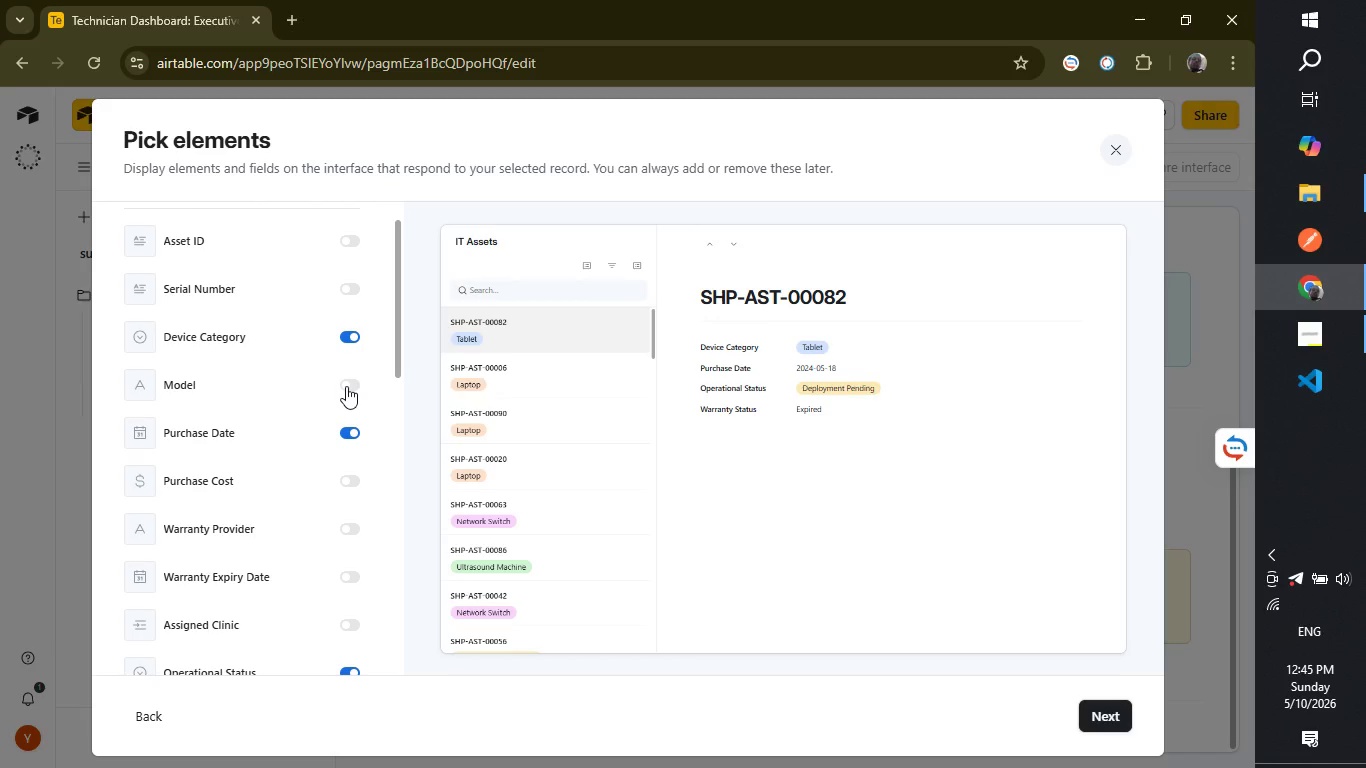 
left_click_drag(start_coordinate=[399, 330], to_coordinate=[400, 341])
 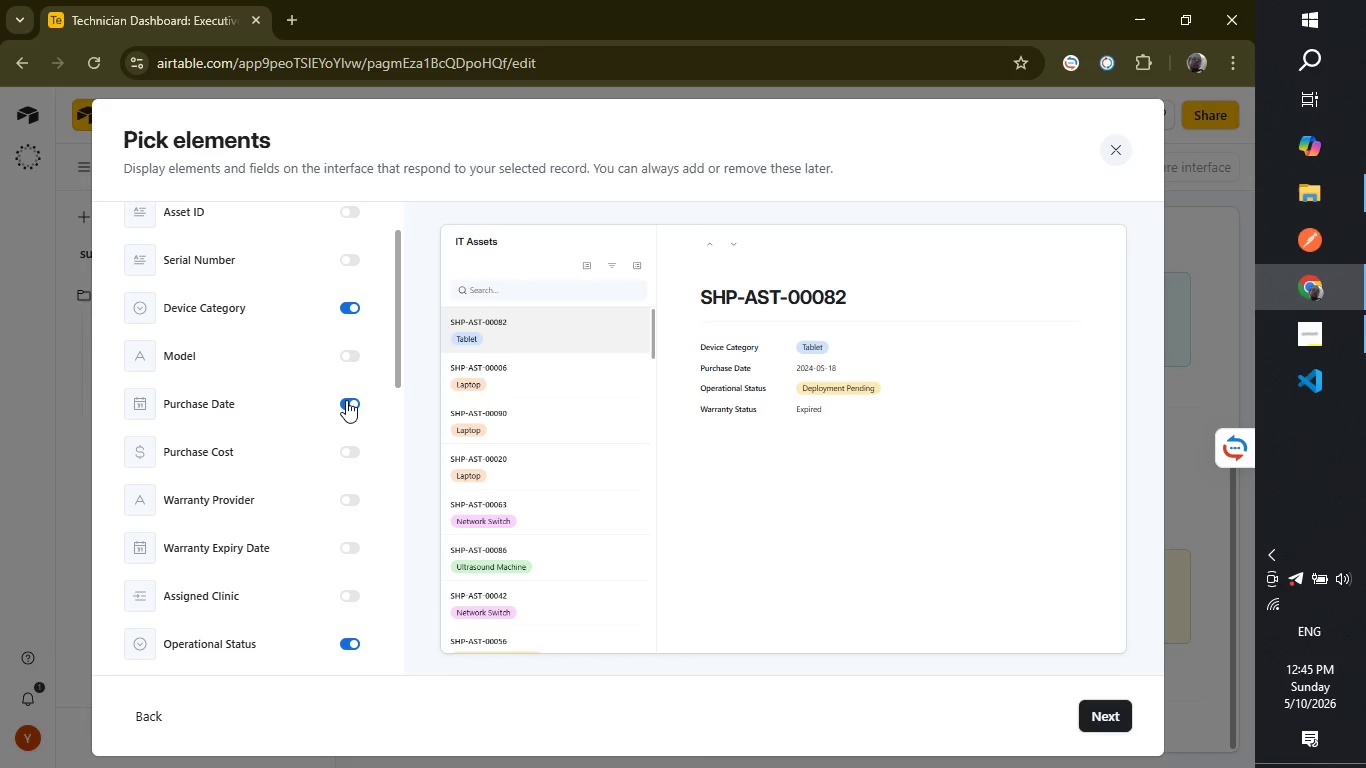 
left_click([346, 400])
 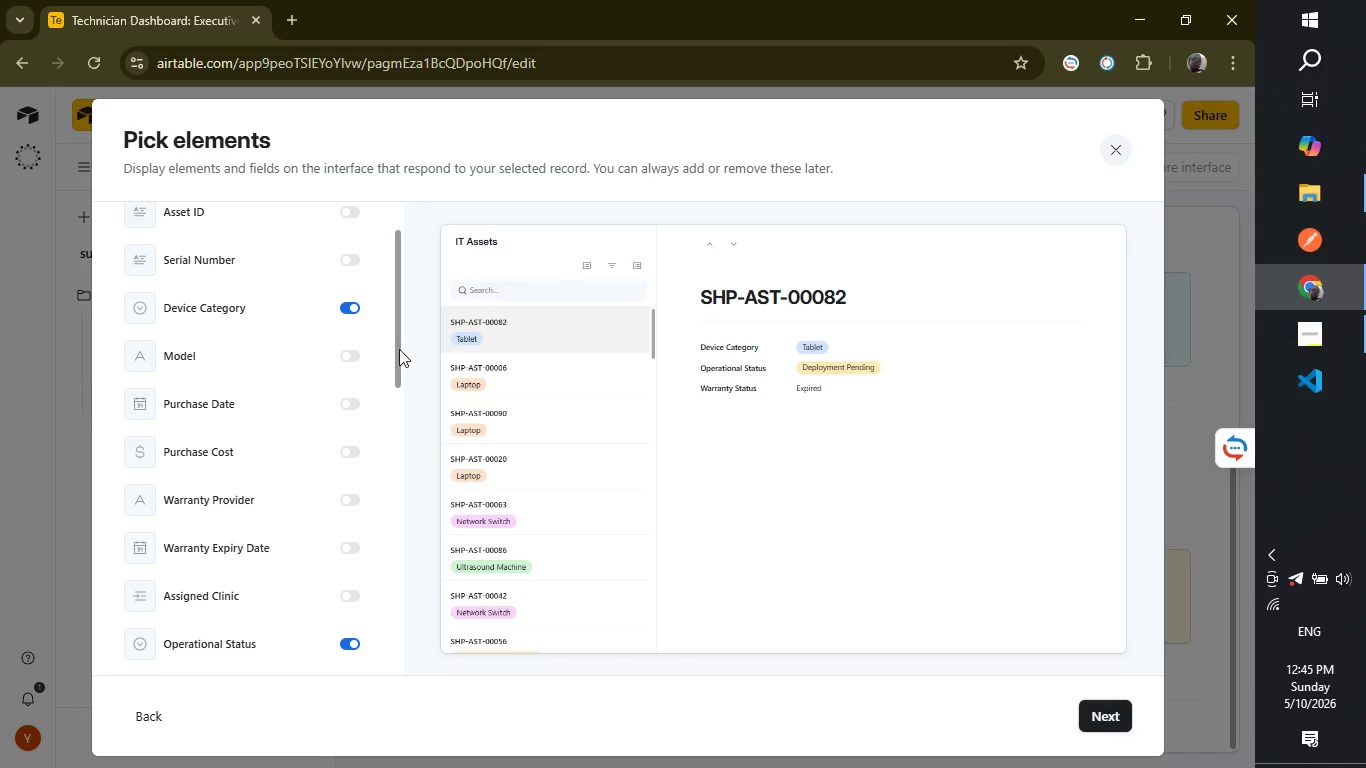 
left_click_drag(start_coordinate=[399, 348], to_coordinate=[396, 767])
 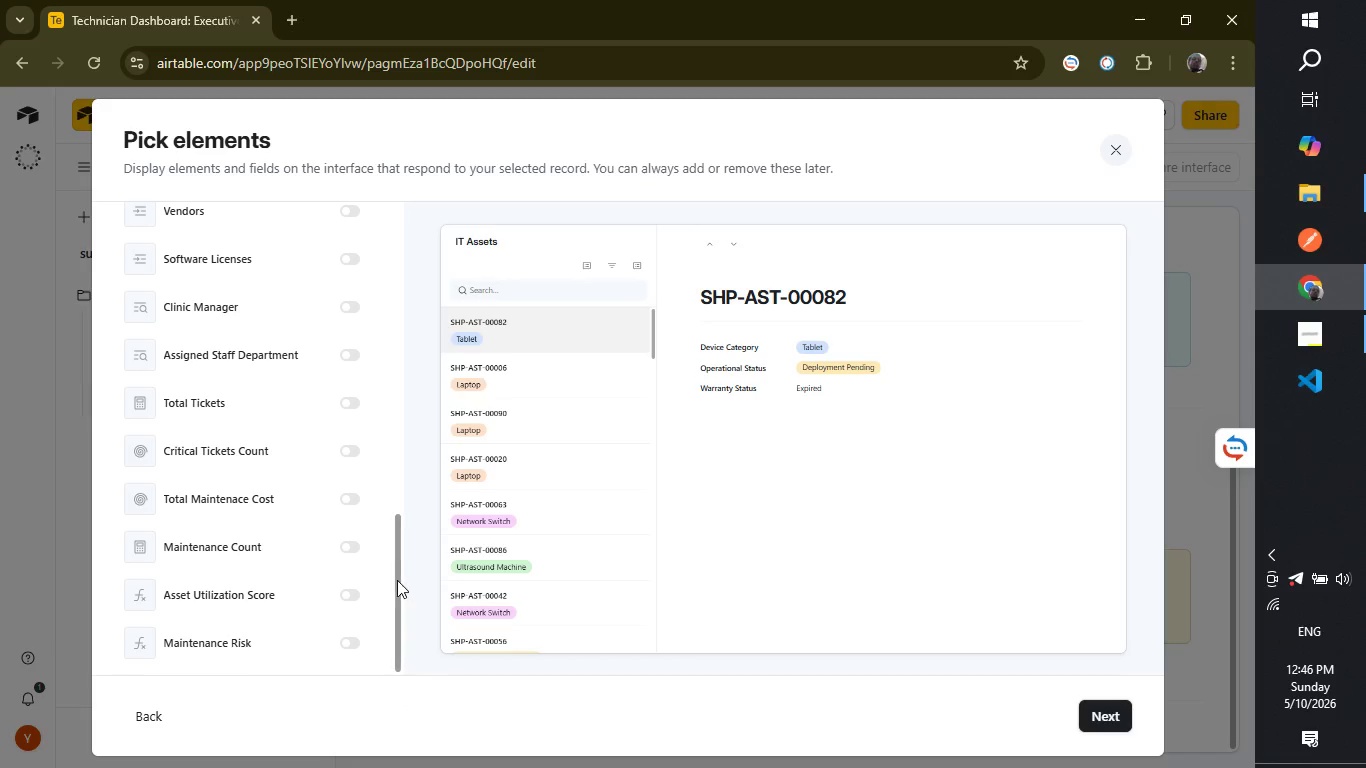 
left_click_drag(start_coordinate=[395, 581], to_coordinate=[391, 619])
 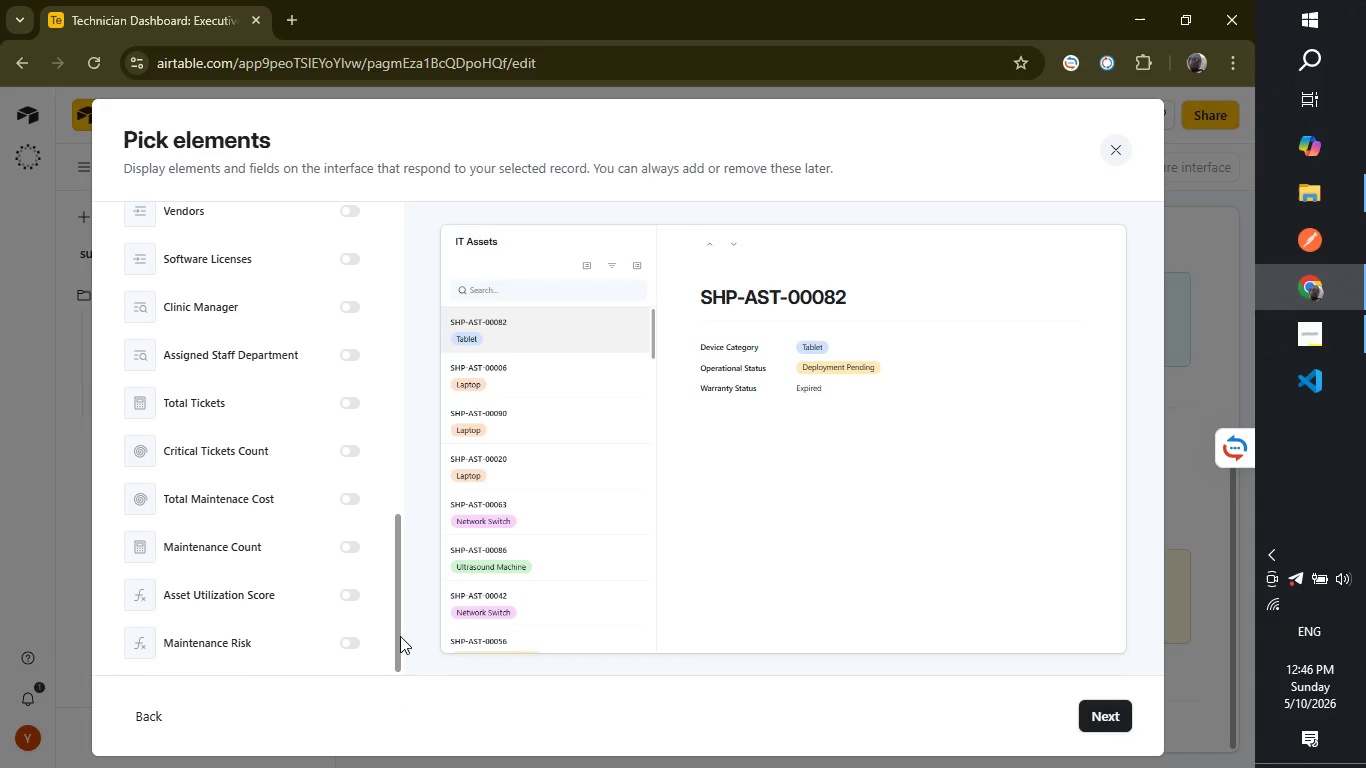 
left_click_drag(start_coordinate=[401, 636], to_coordinate=[402, 645])
 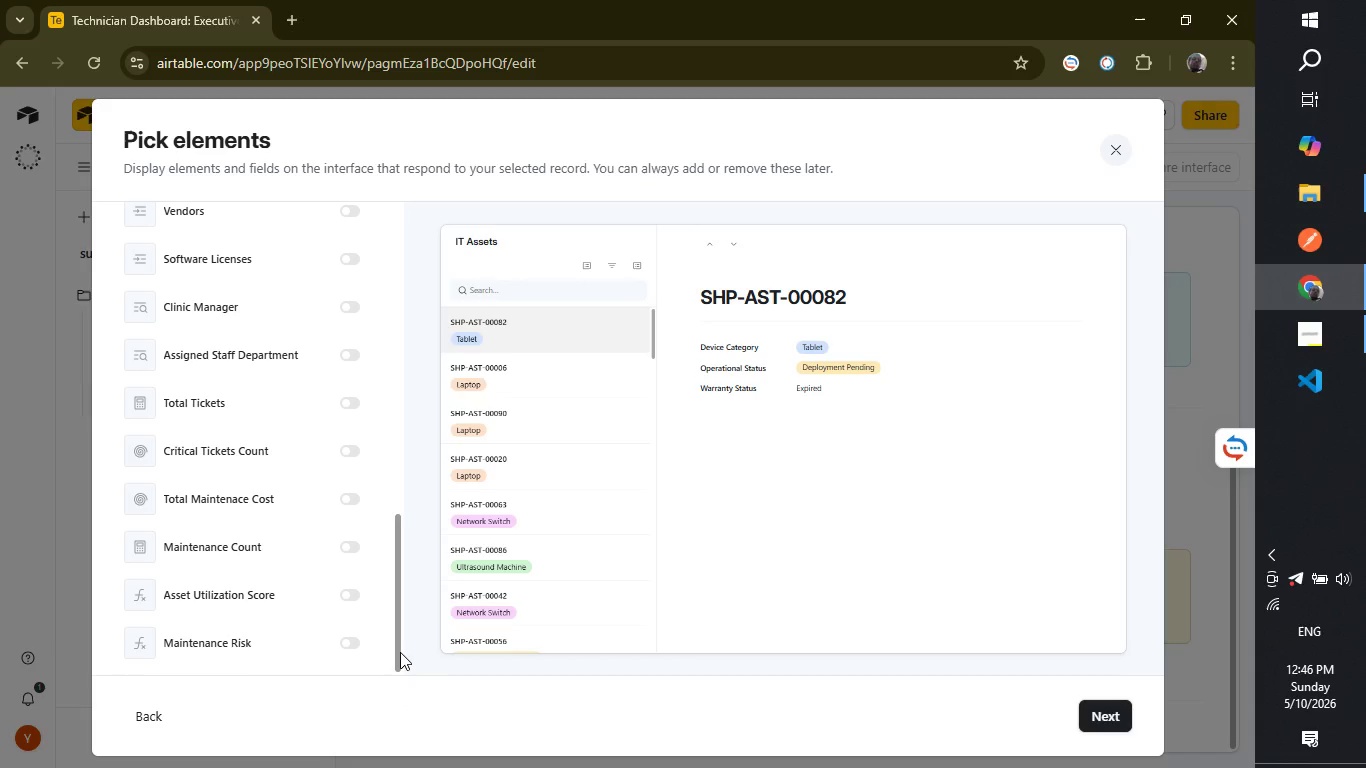 
left_click_drag(start_coordinate=[400, 652], to_coordinate=[393, 546])
 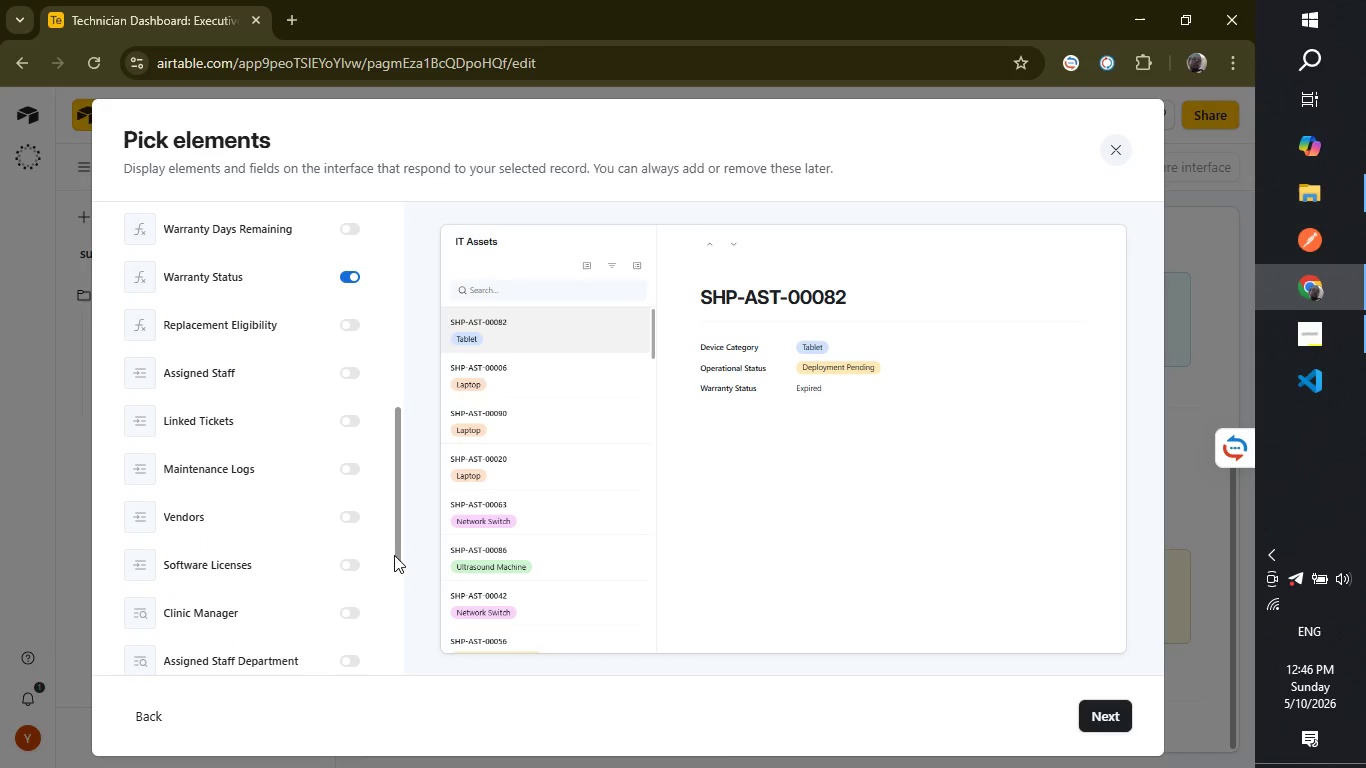 
left_click_drag(start_coordinate=[394, 555], to_coordinate=[384, 535])
 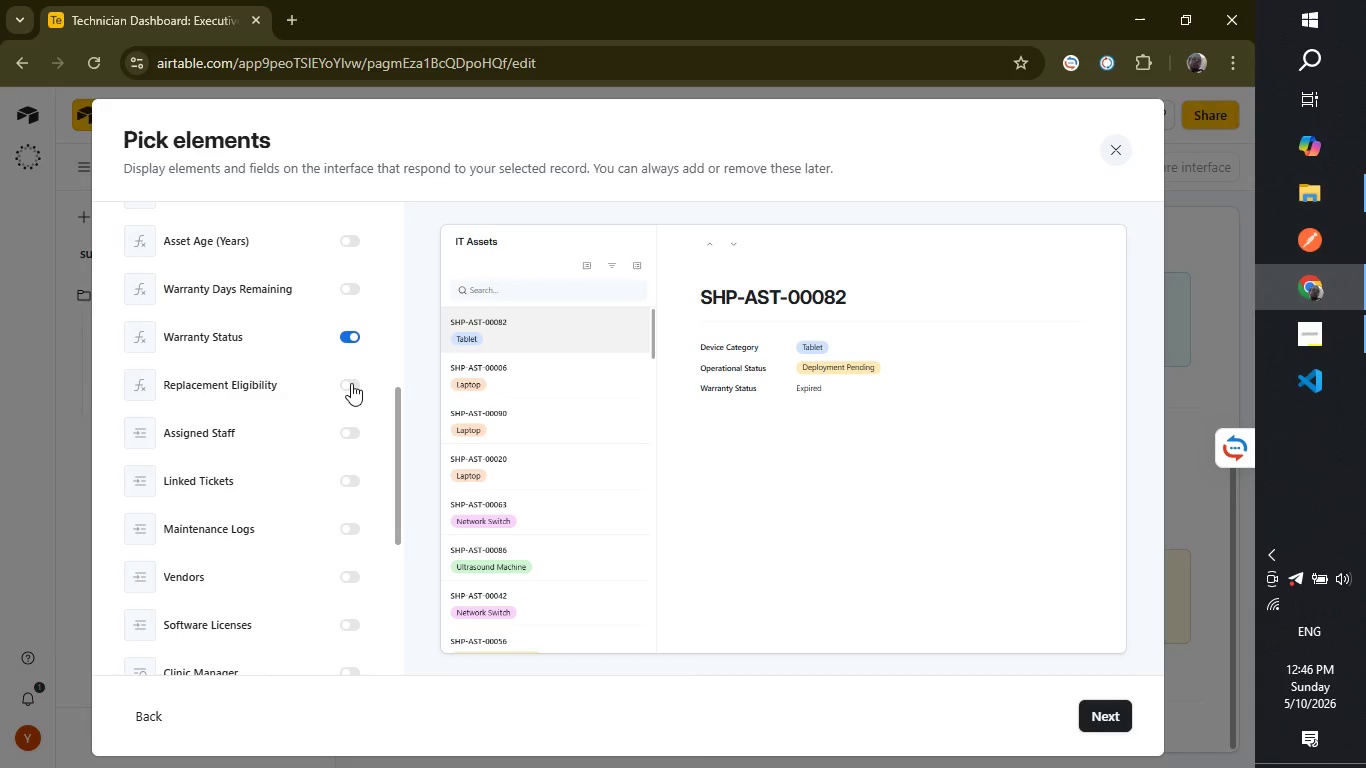 
left_click([351, 383])
 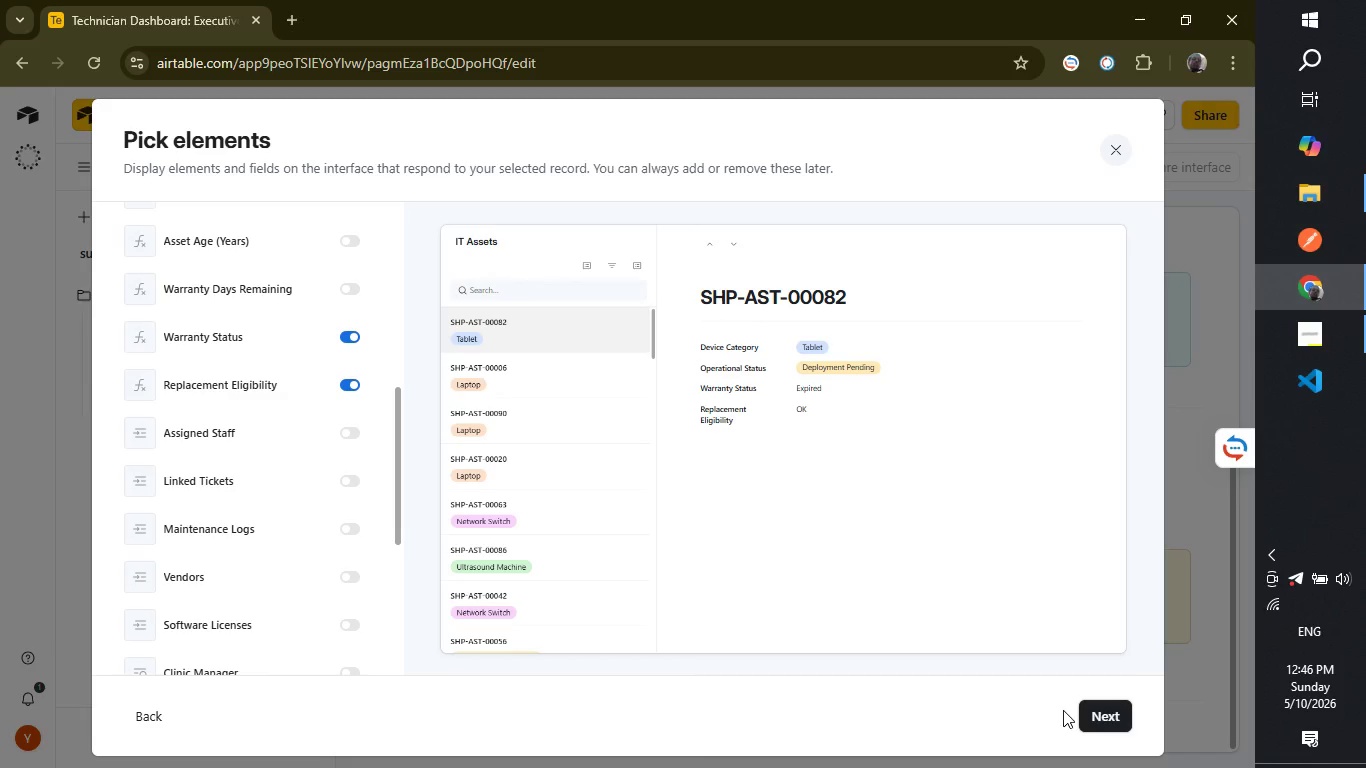 
left_click([1106, 712])
 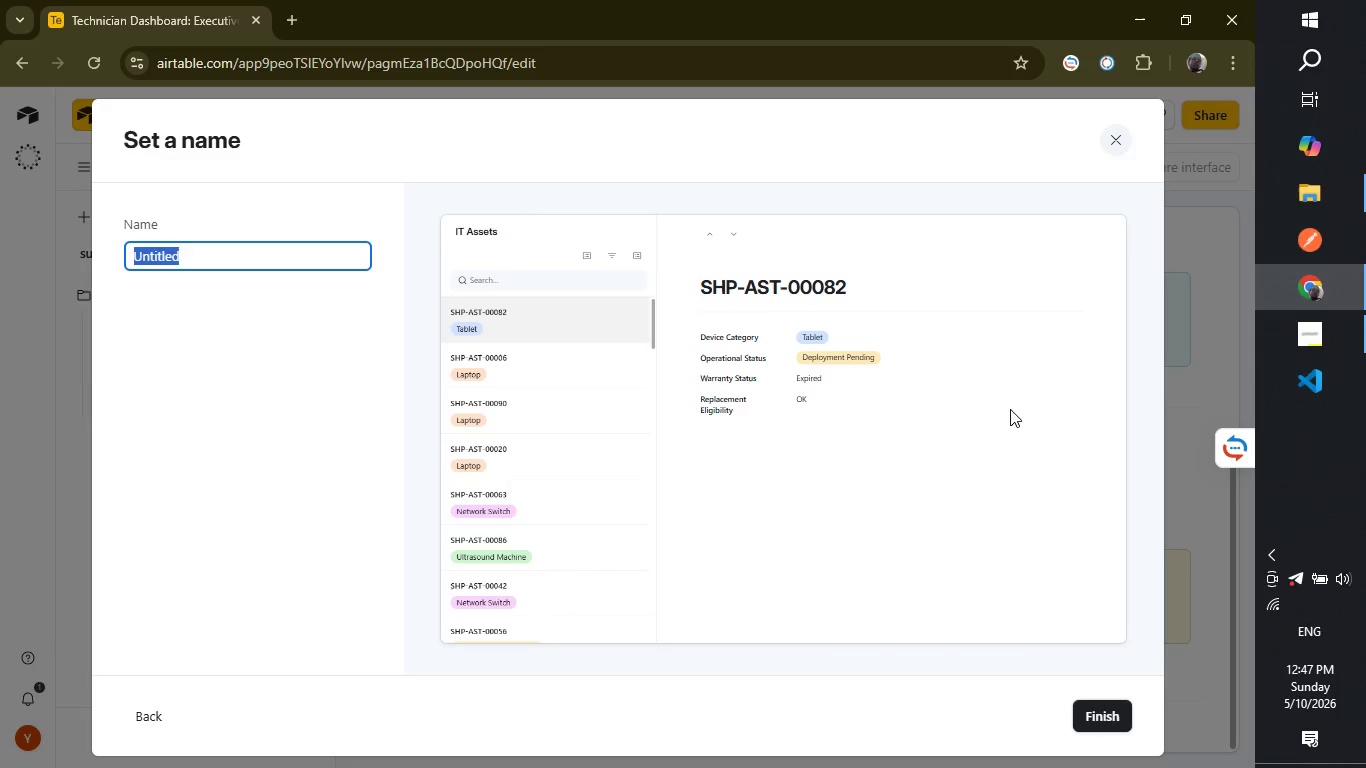 
wait(76.44)
 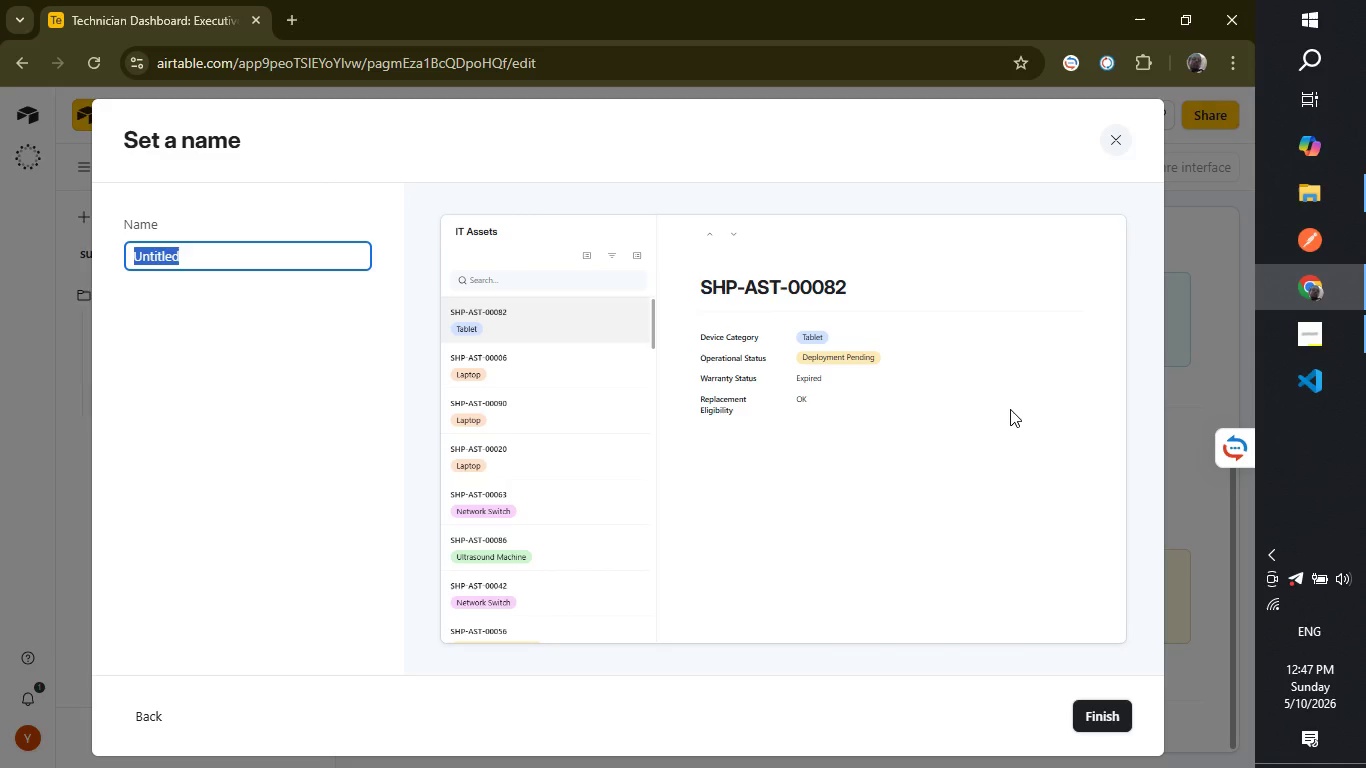 
type(Asset management)
 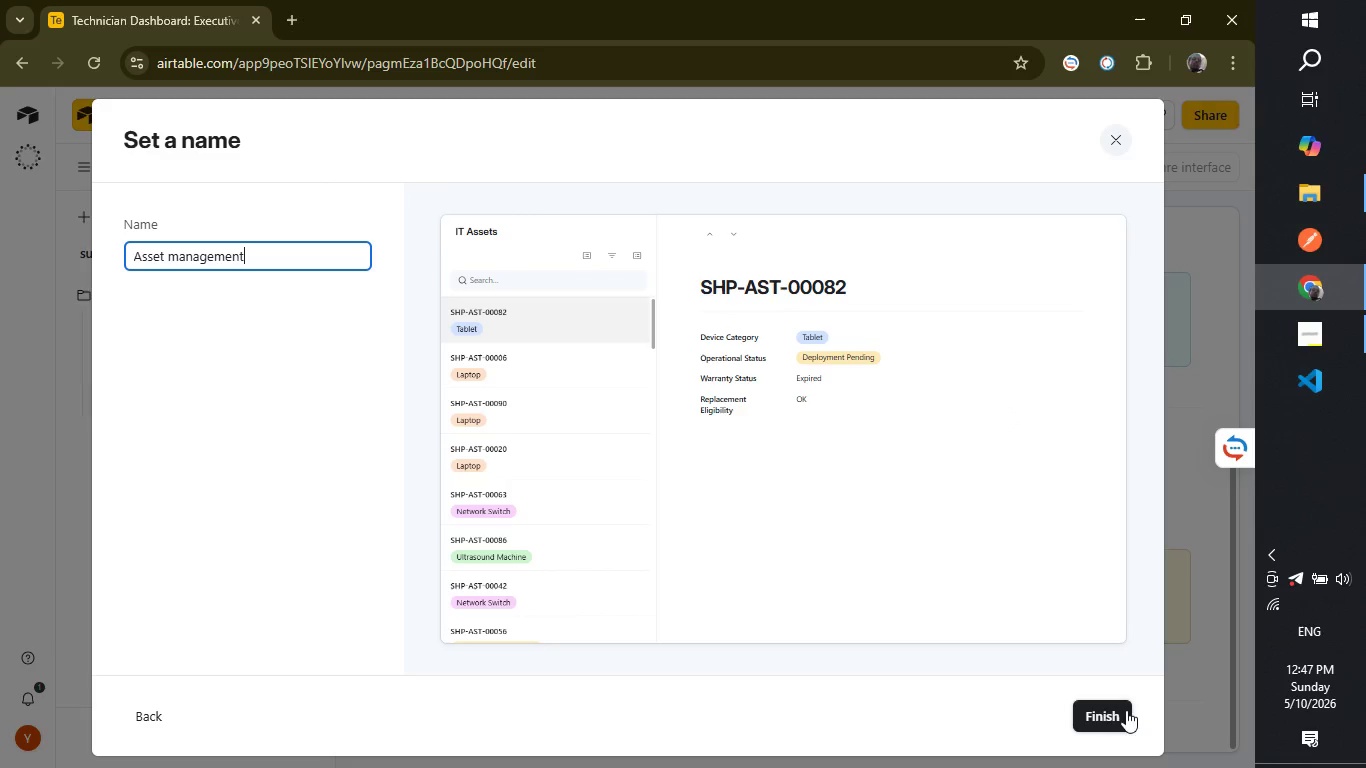 
left_click([1109, 712])
 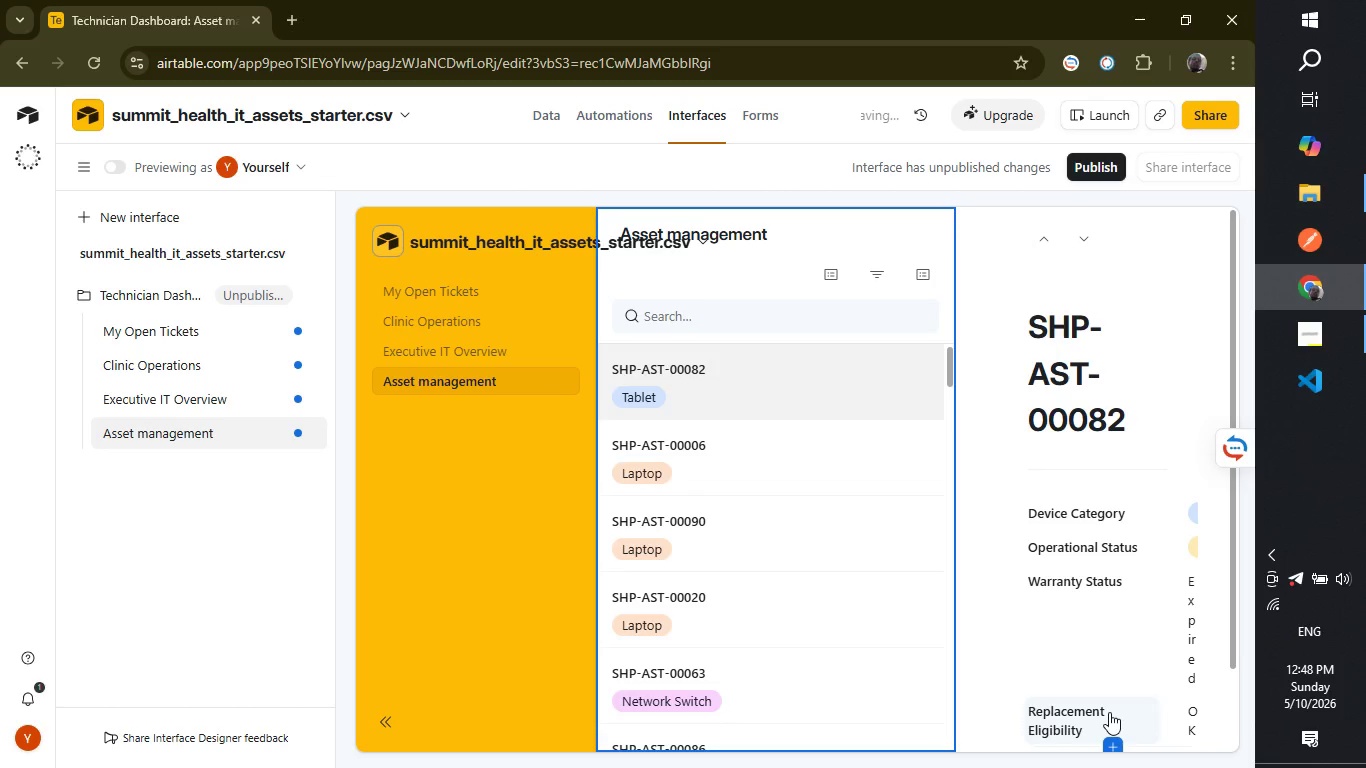 
wait(9.19)
 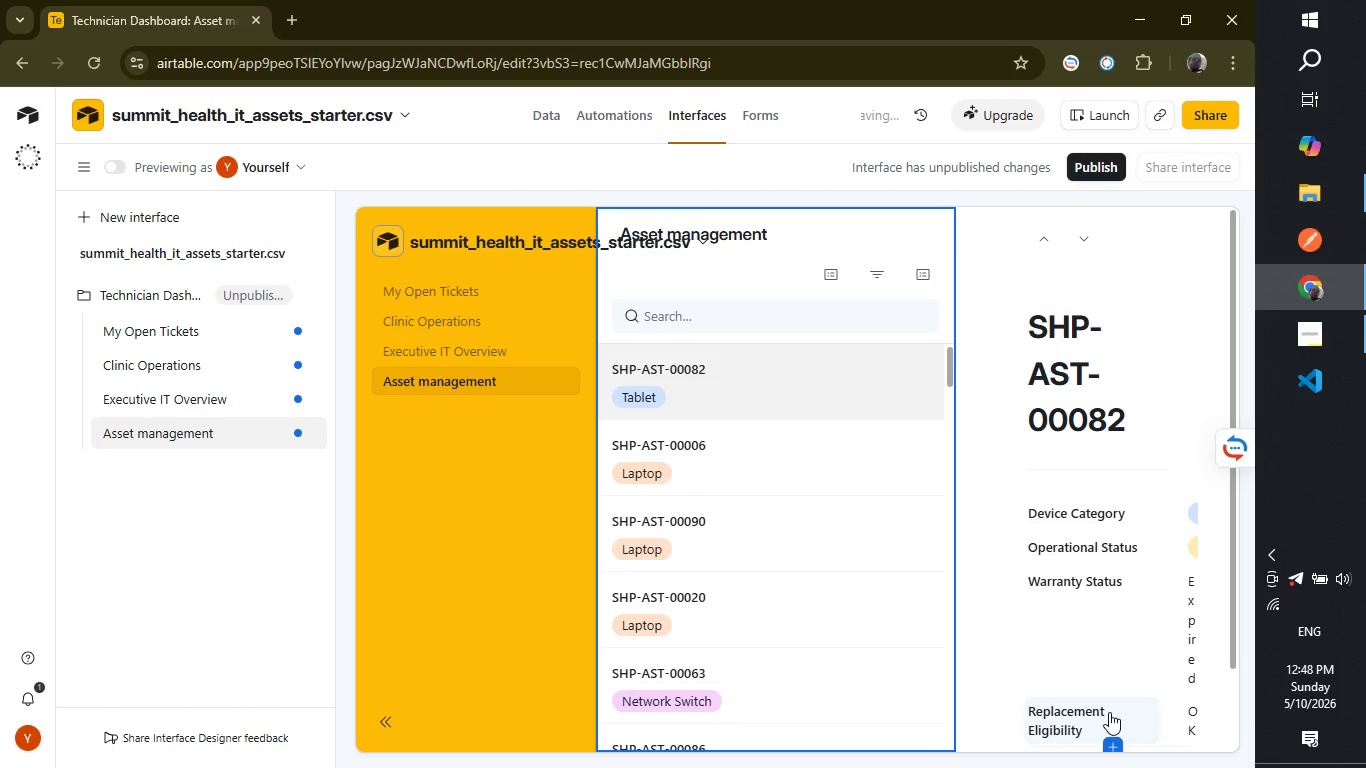 
left_click([92, 161])
 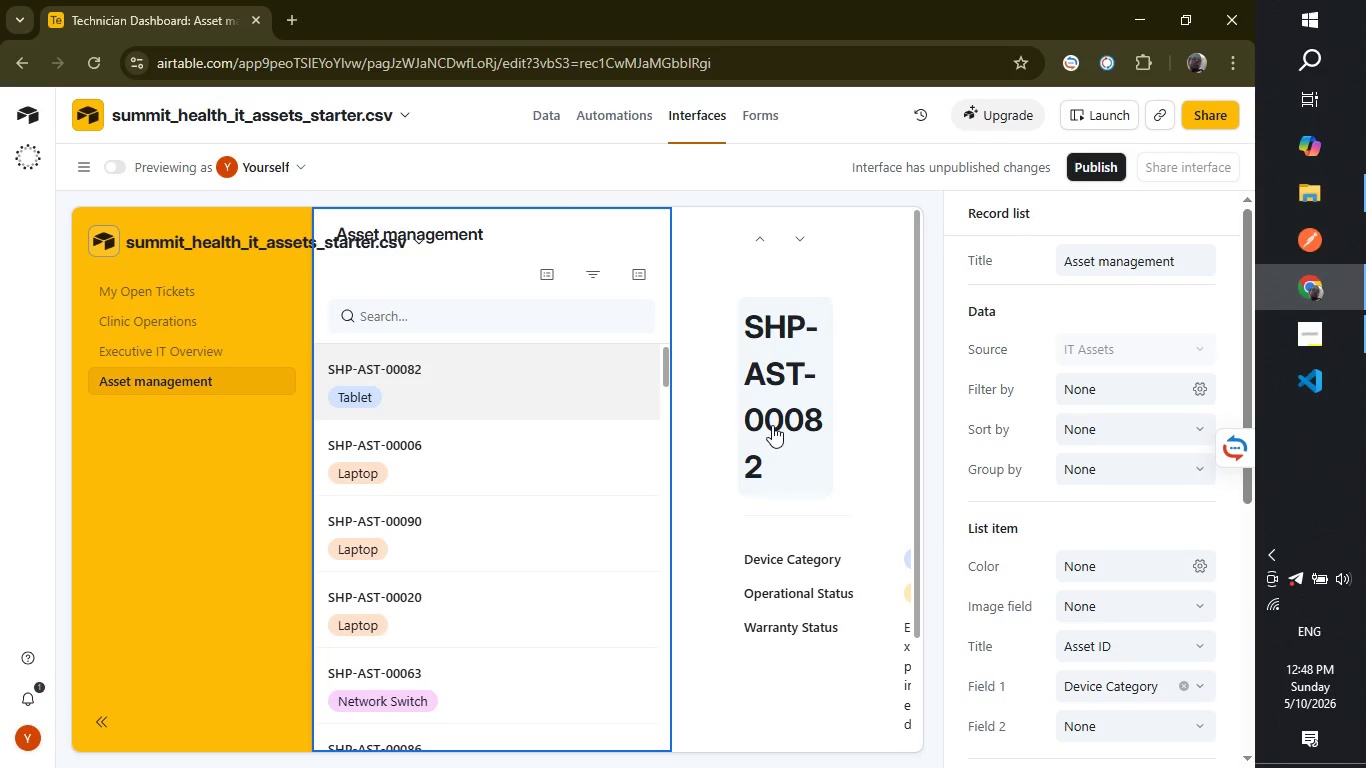 
wait(26.91)
 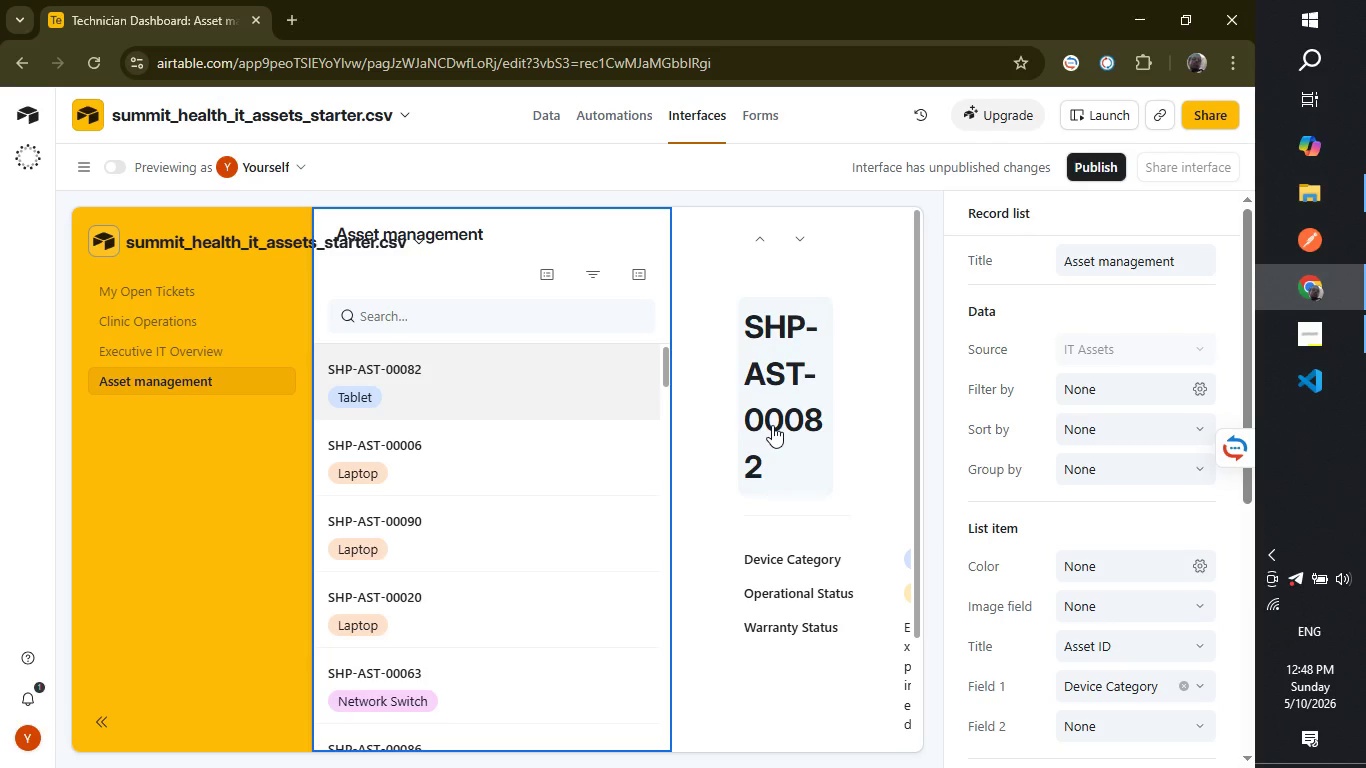 
left_click_drag(start_coordinate=[1245, 491], to_coordinate=[1240, 567])
 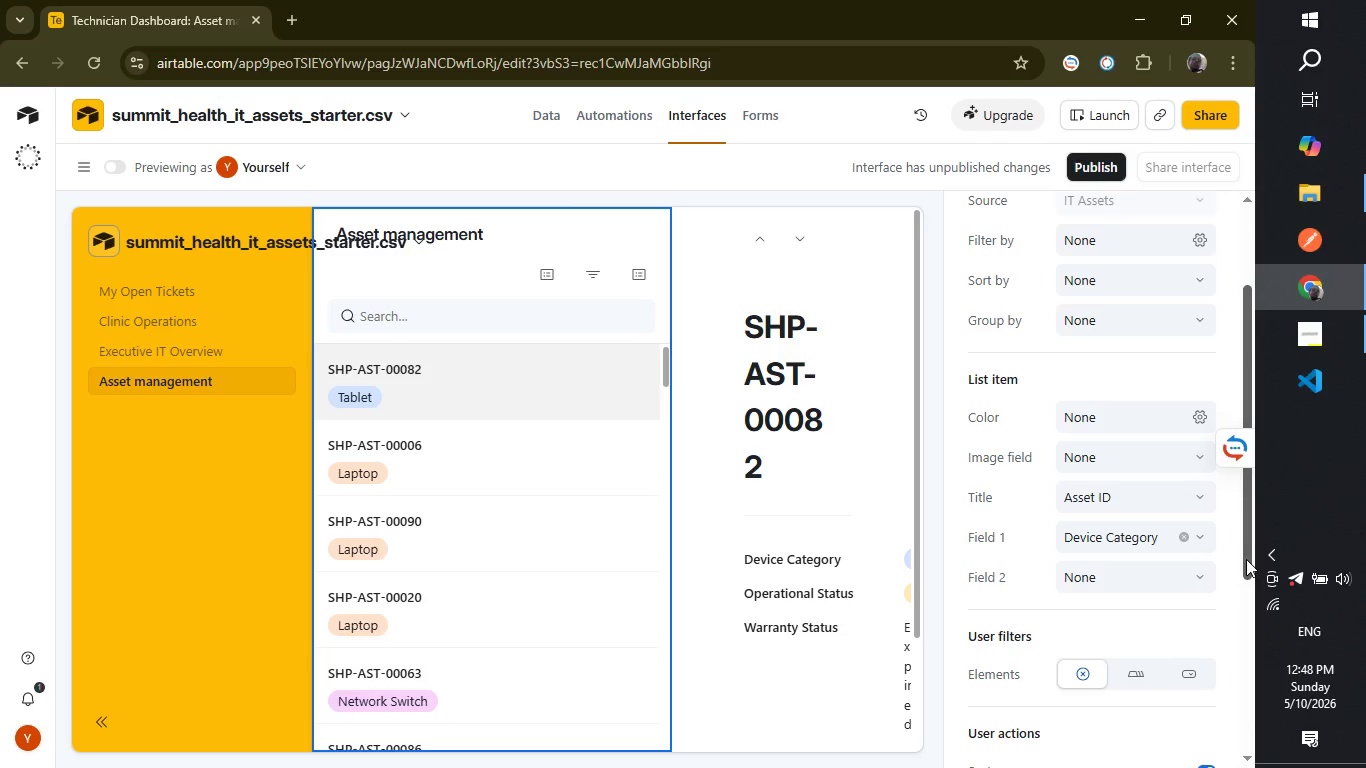 
left_click_drag(start_coordinate=[1246, 559], to_coordinate=[1242, 744])
 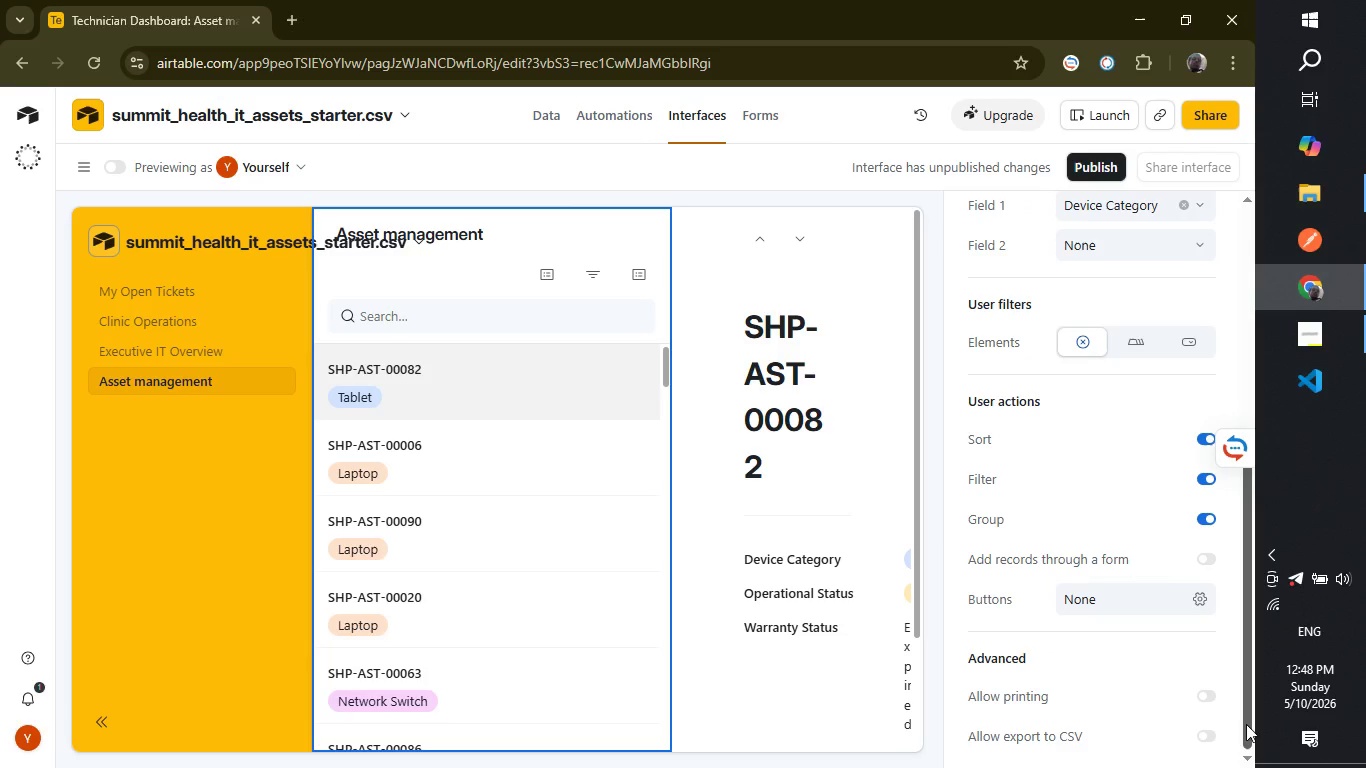 
left_click_drag(start_coordinate=[1246, 724], to_coordinate=[1246, 729])
 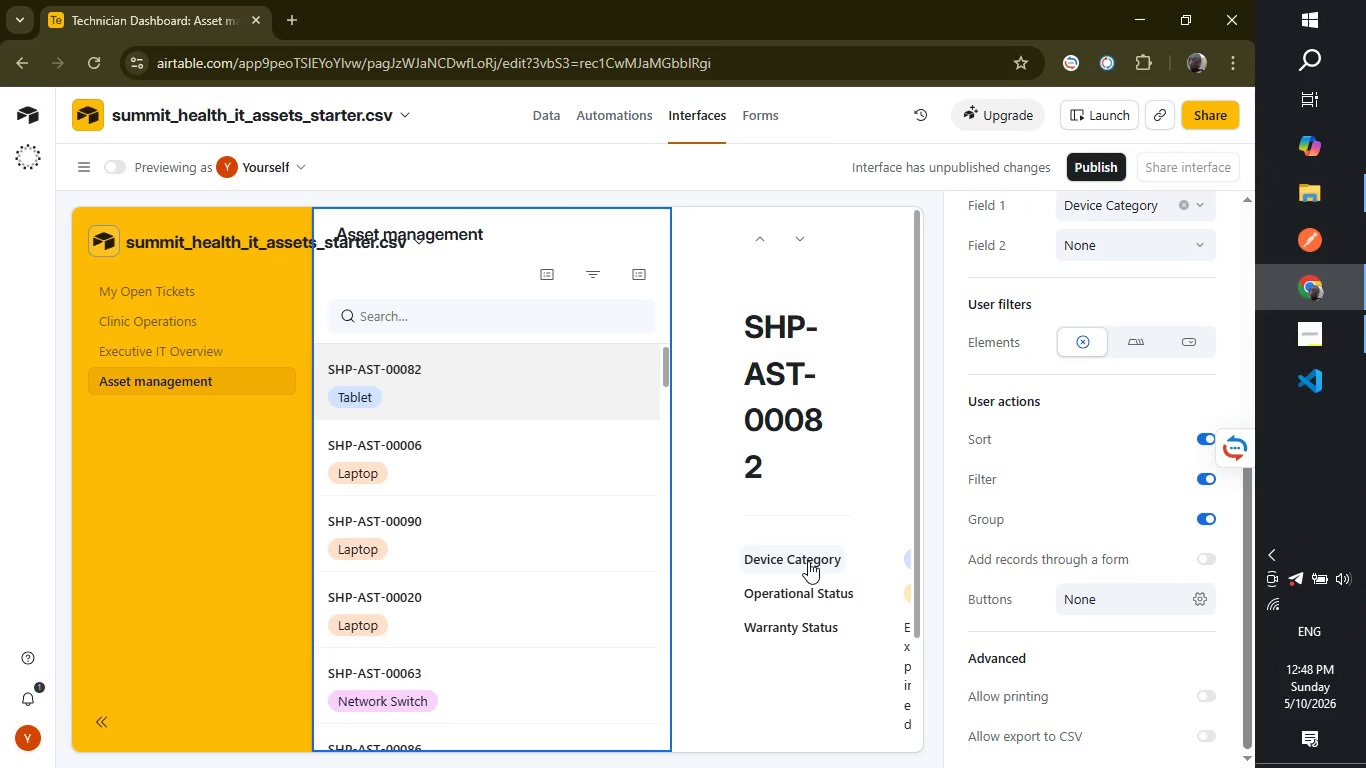 
left_click([808, 560])
 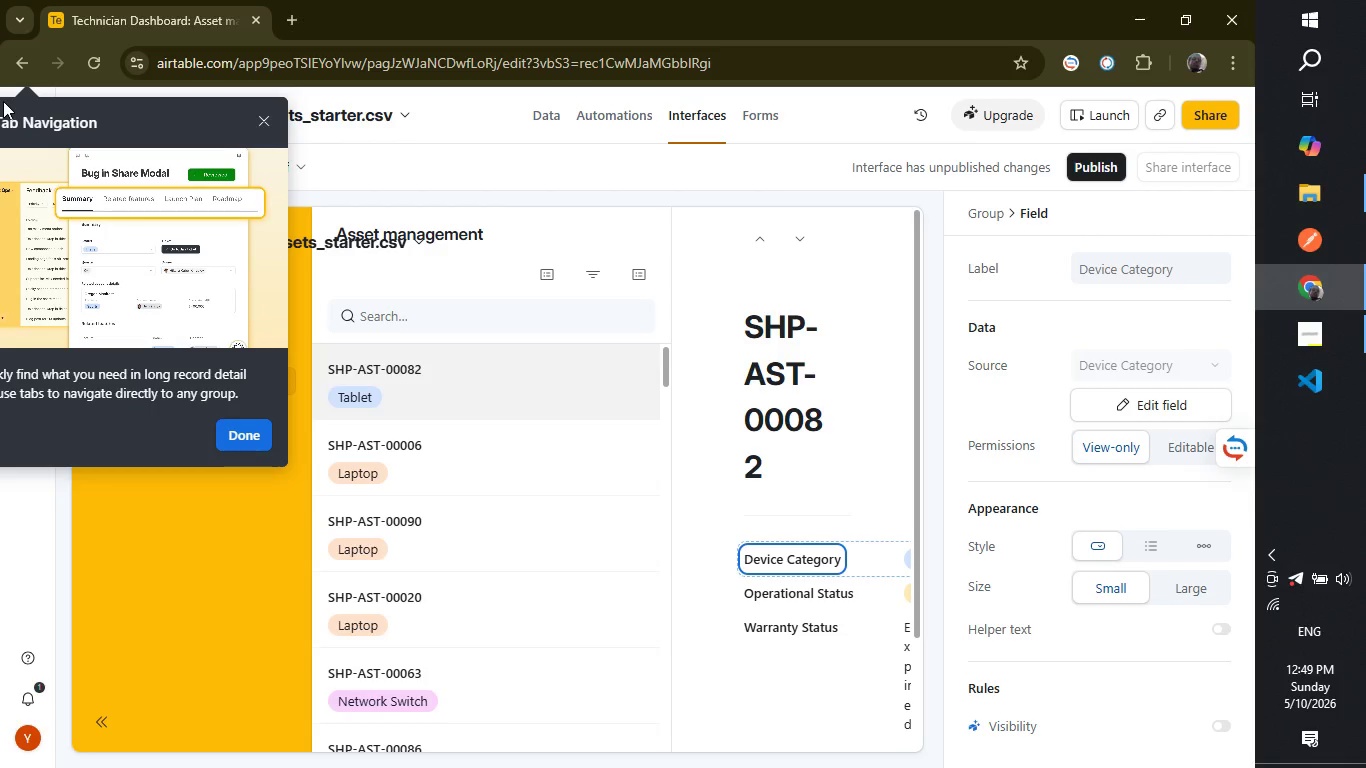 
wait(13.48)
 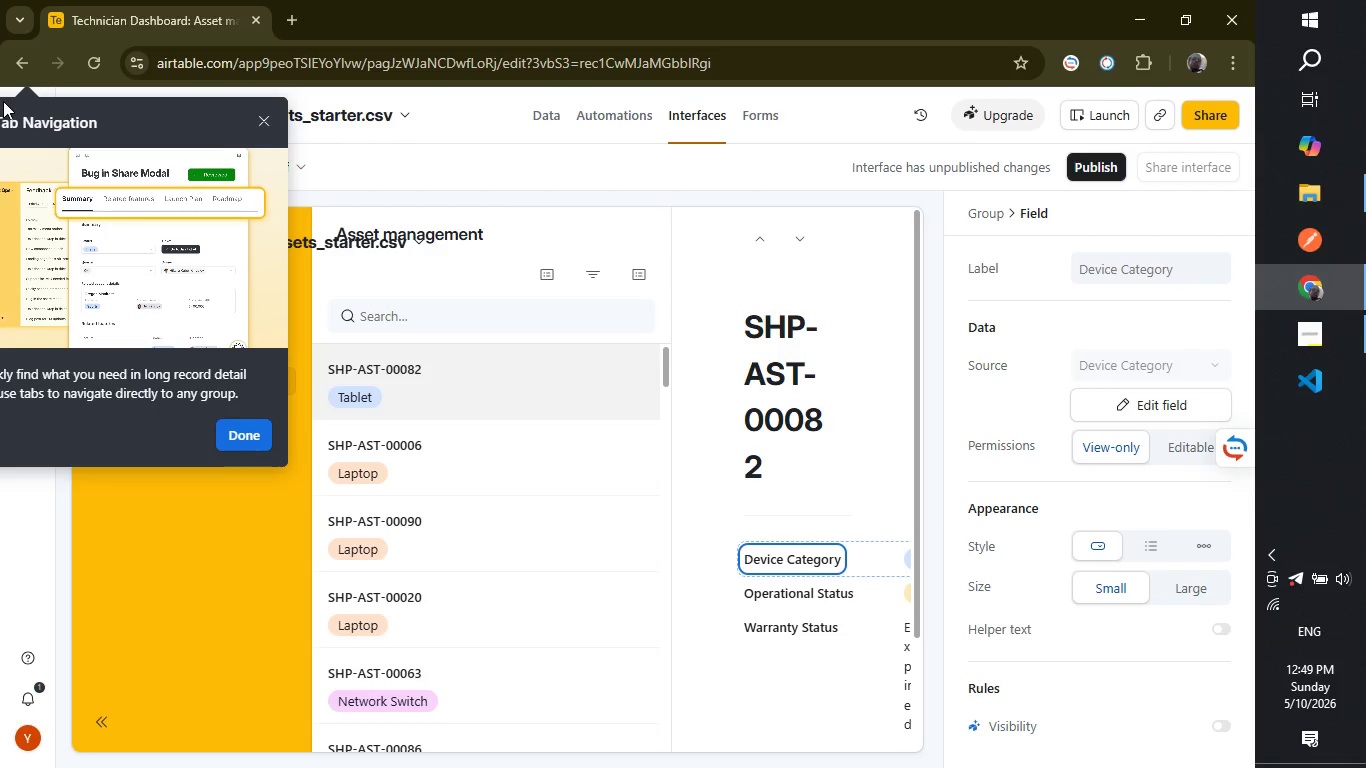 
left_click([132, 199])
 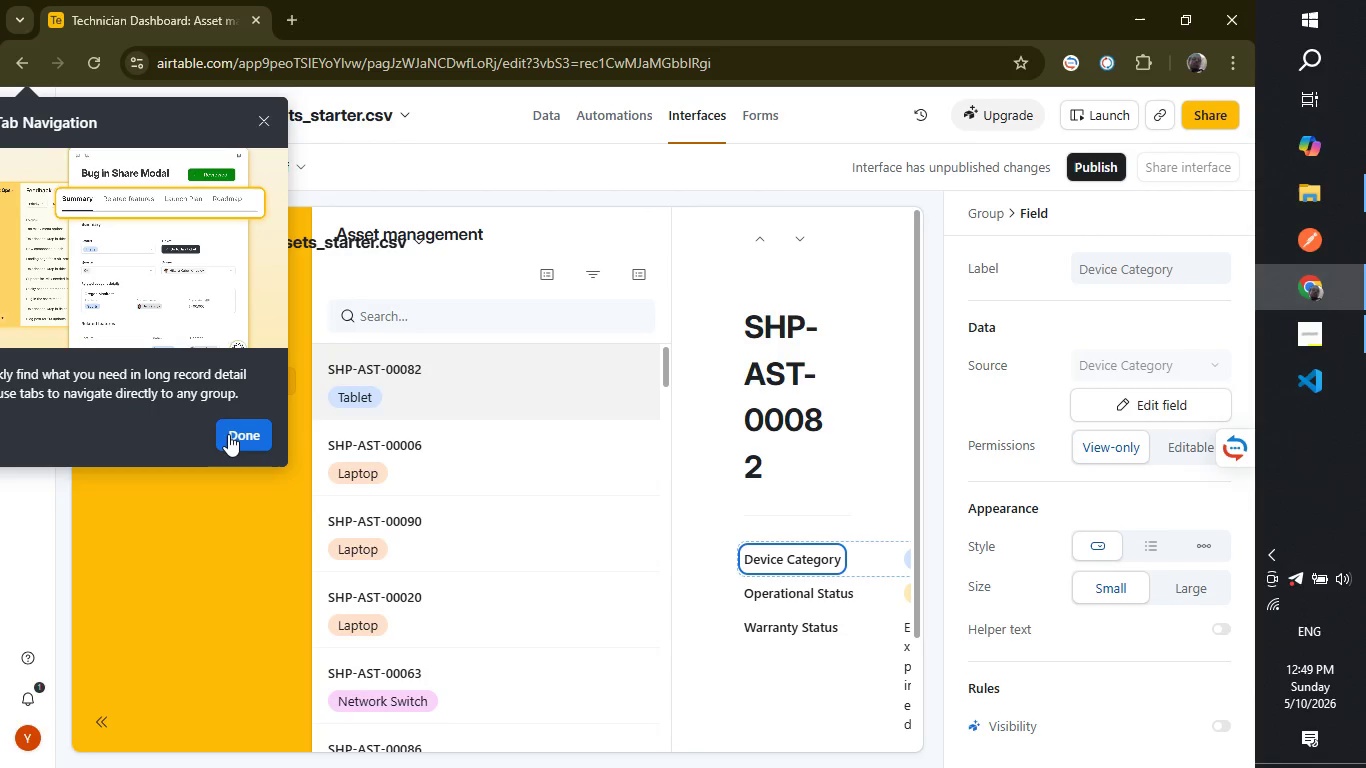 
left_click([230, 432])
 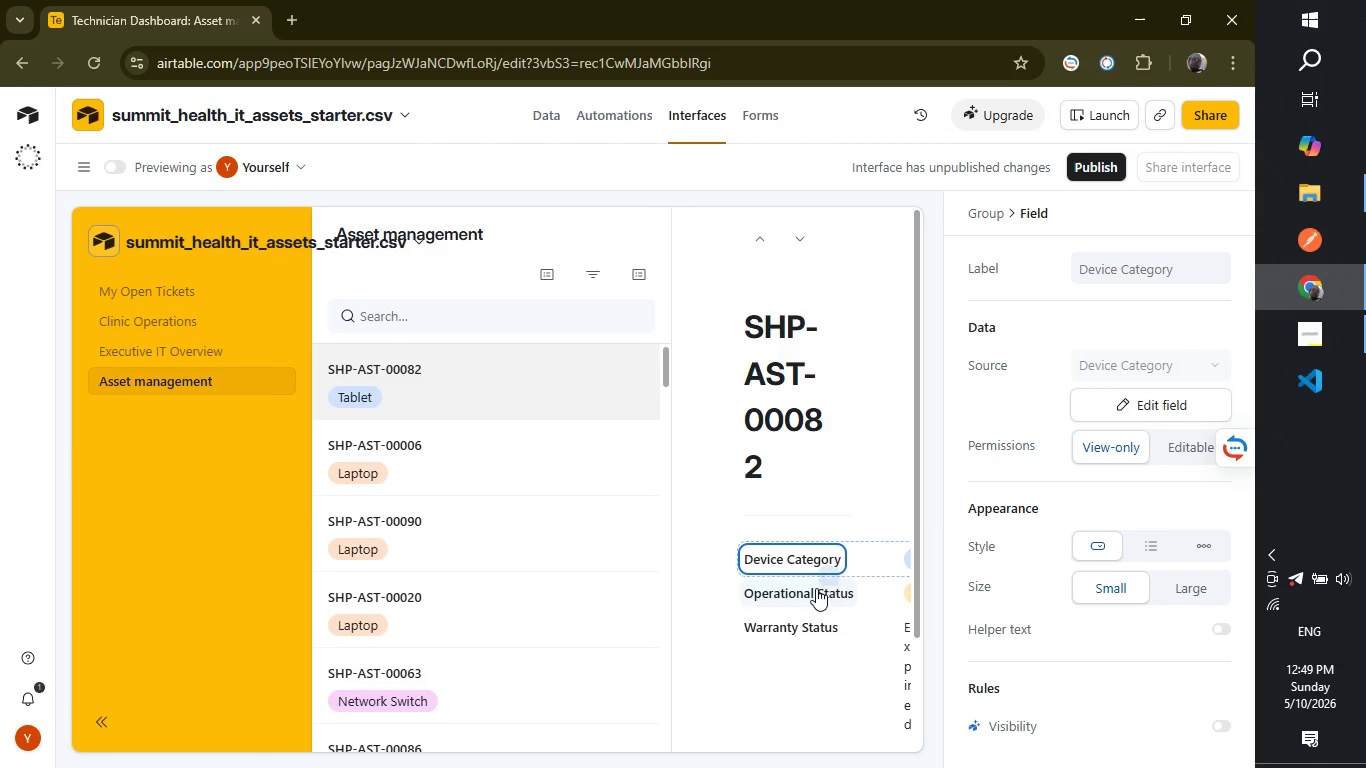 
left_click([815, 592])
 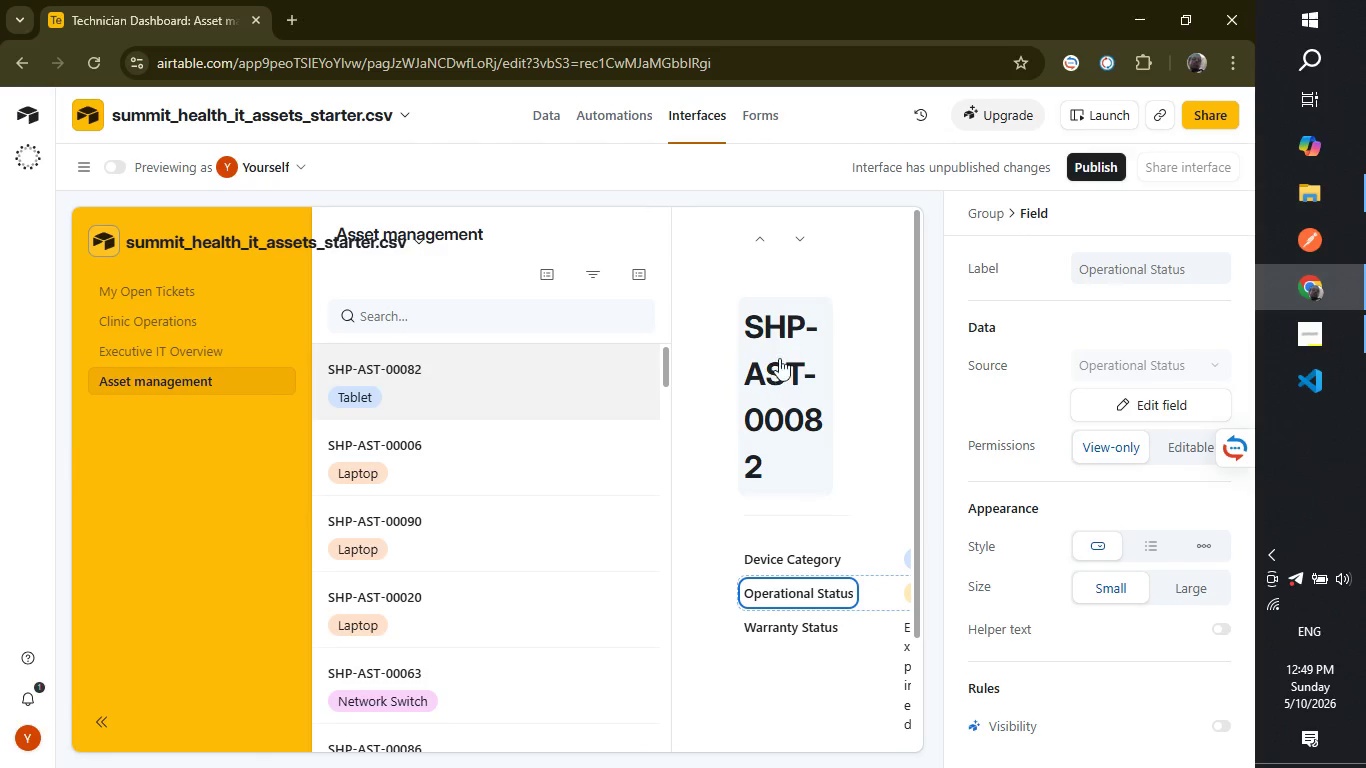 
left_click([781, 358])
 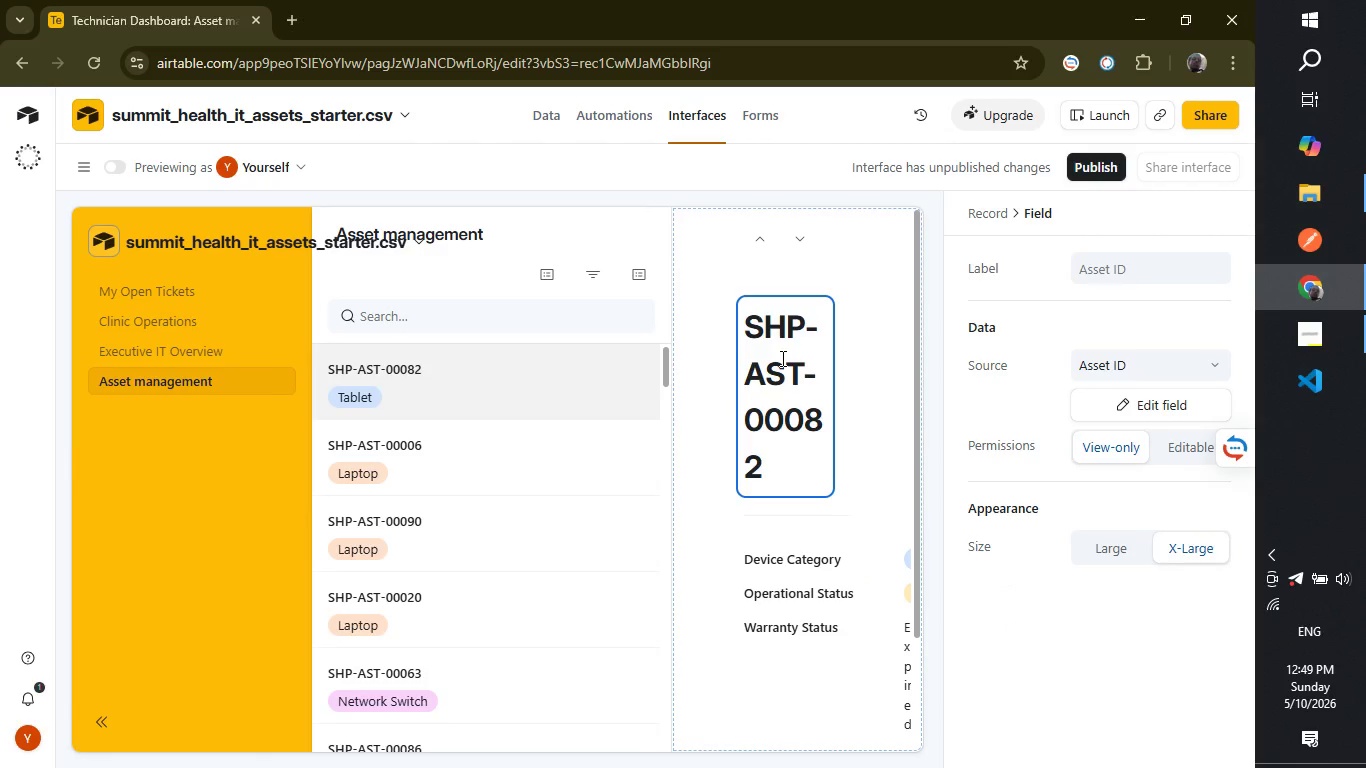 
left_click([781, 358])
 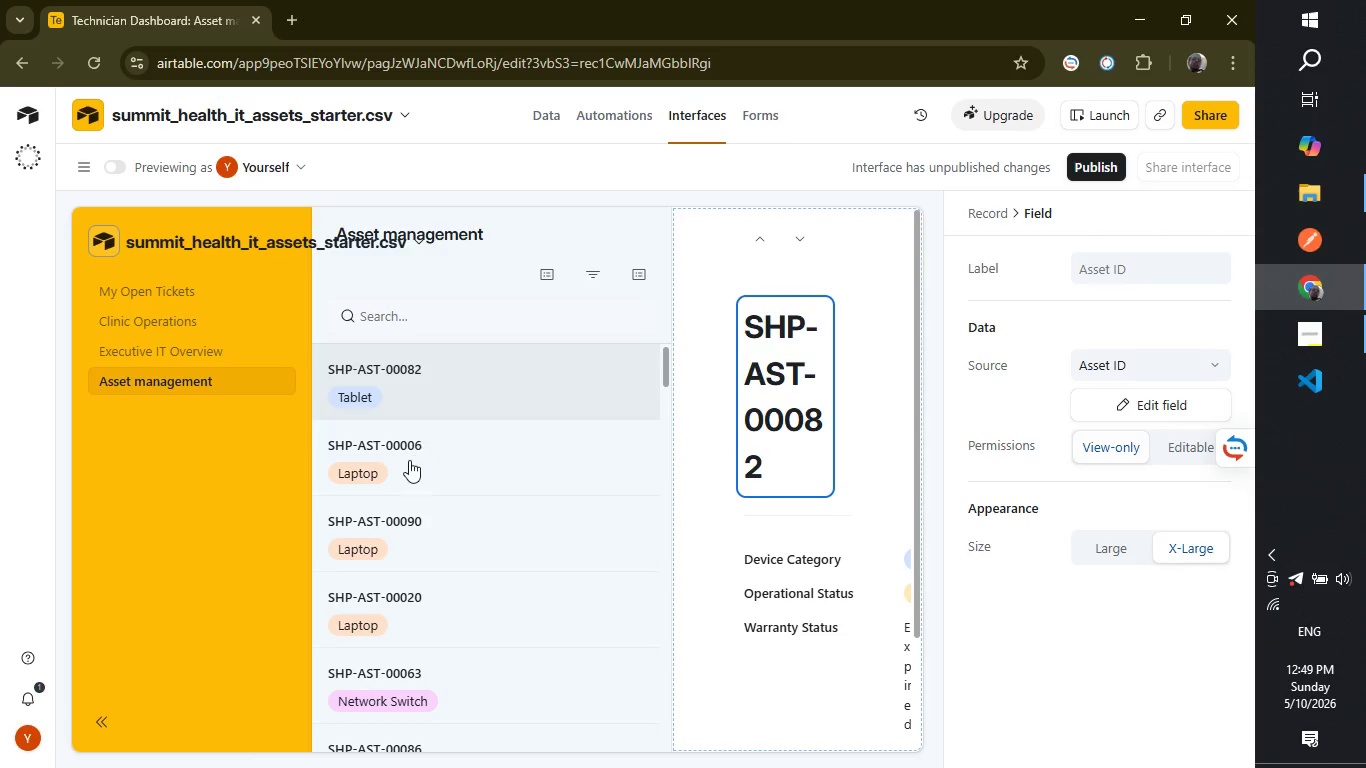 
left_click([409, 460])
 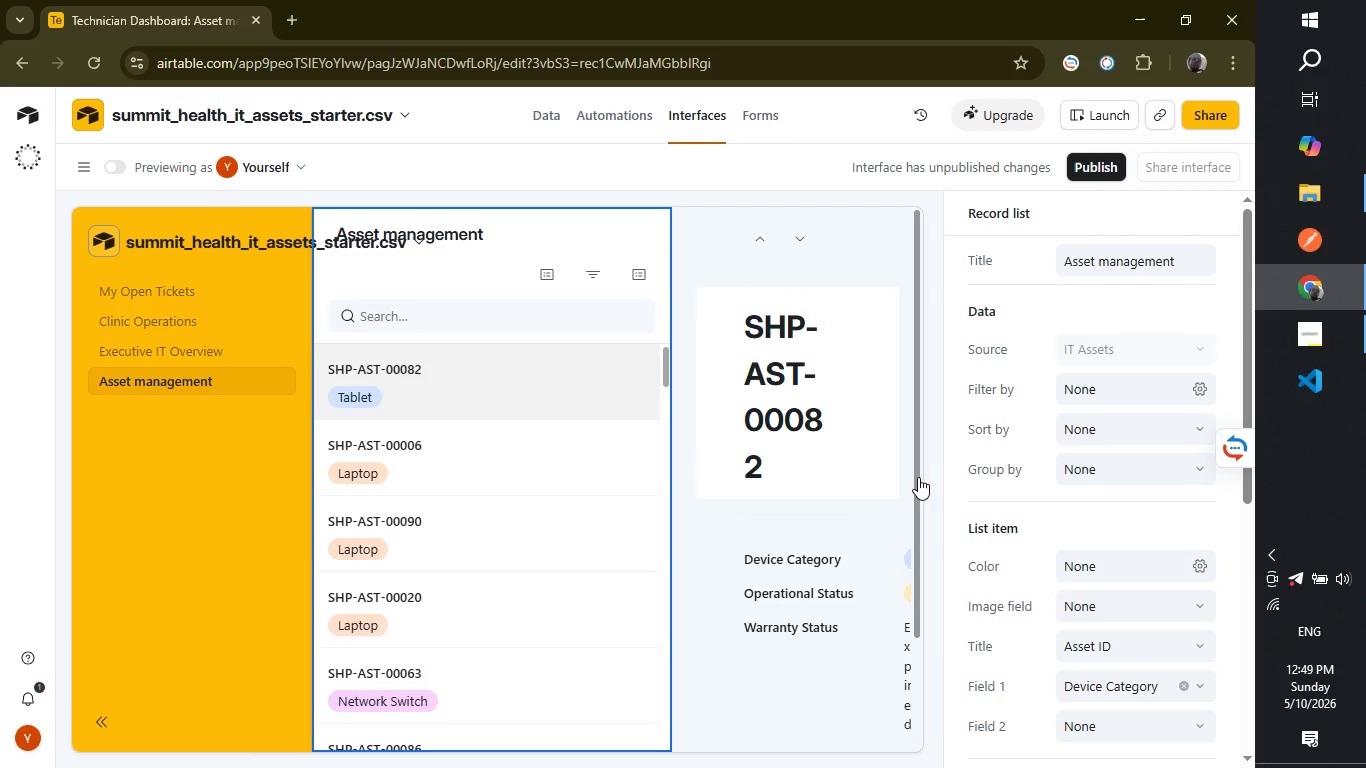 
wait(8.61)
 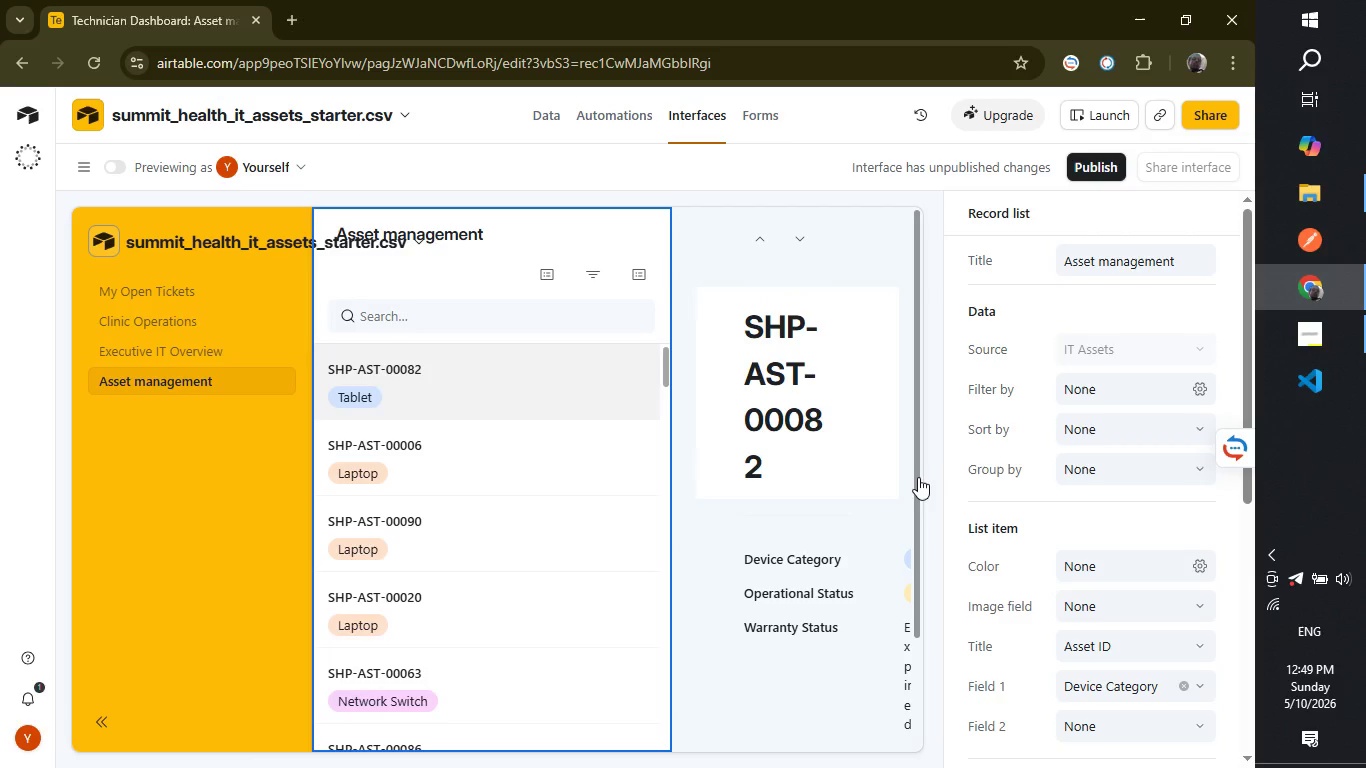 
left_click([560, 449])
 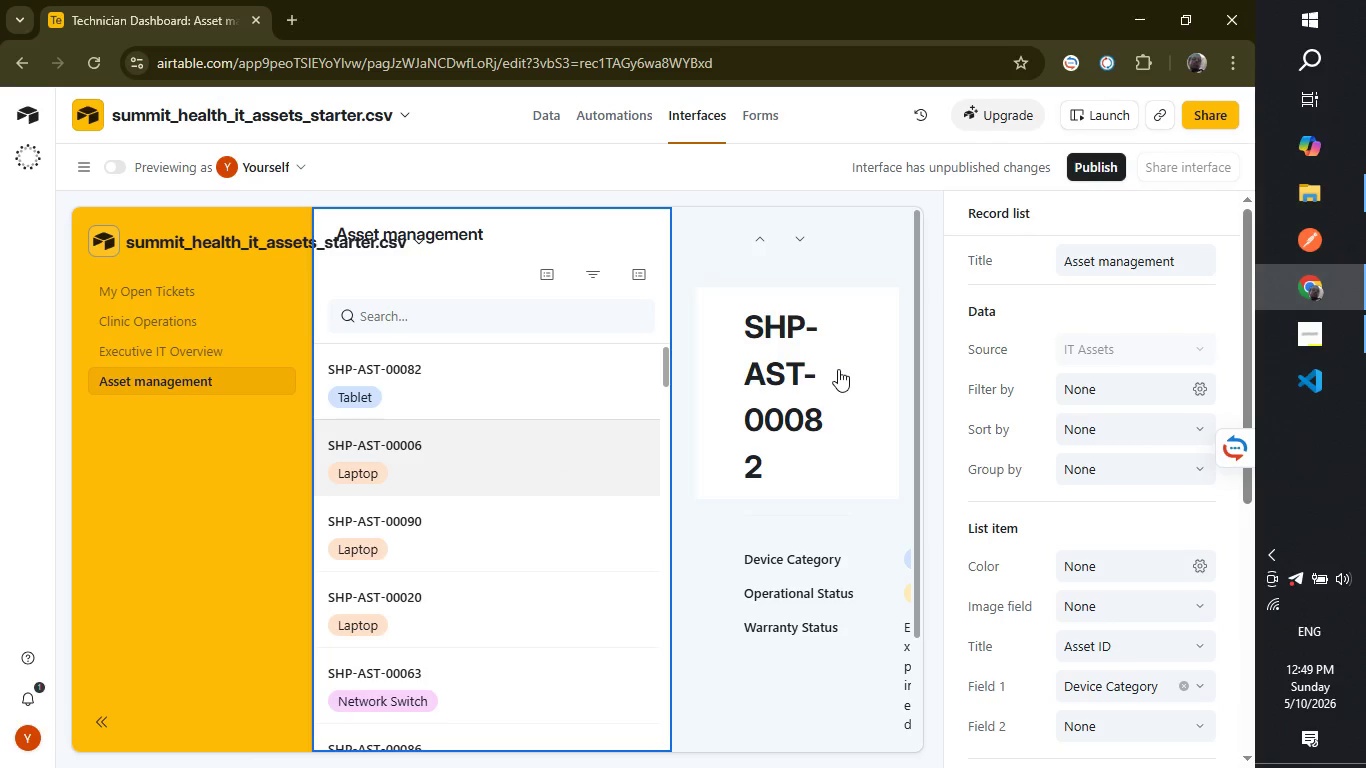 
left_click([838, 369])
 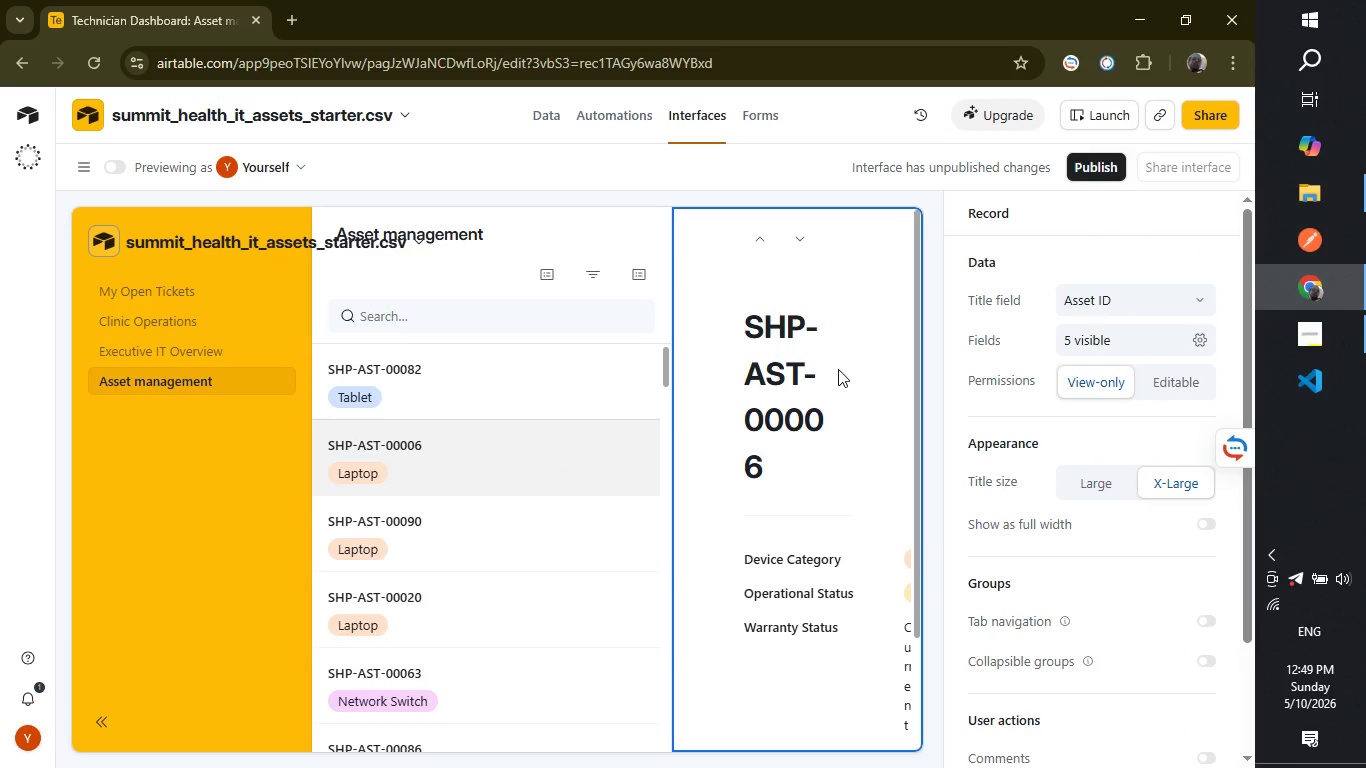 
left_click([838, 369])
 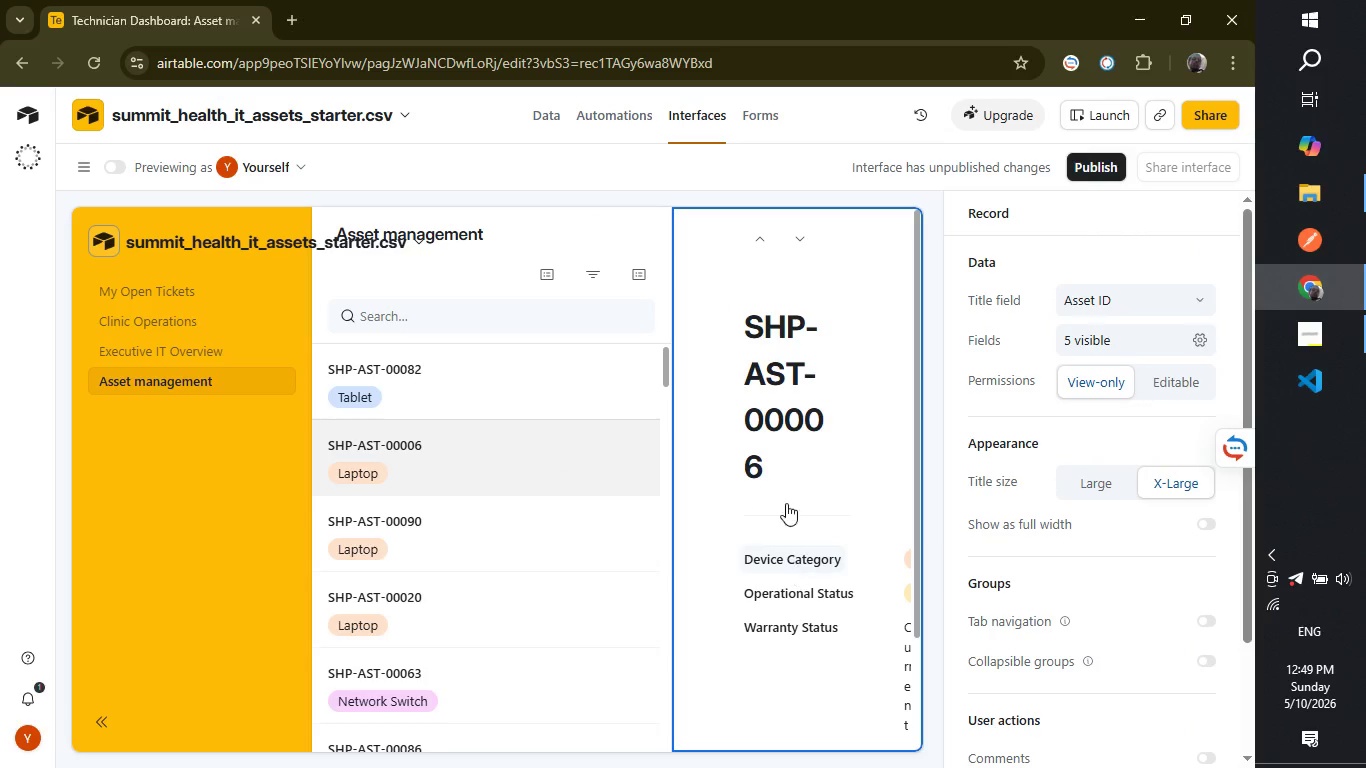 
left_click([771, 378])
 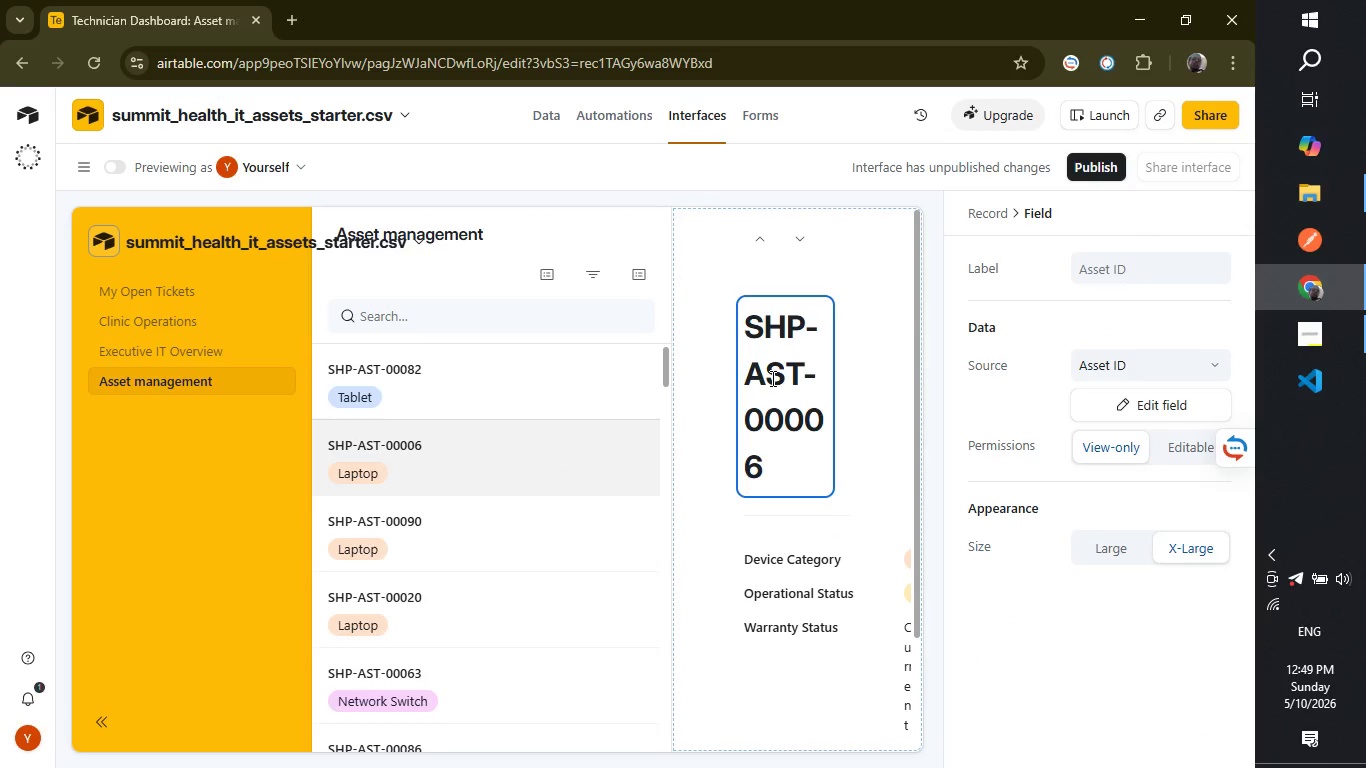 
left_click([771, 378])
 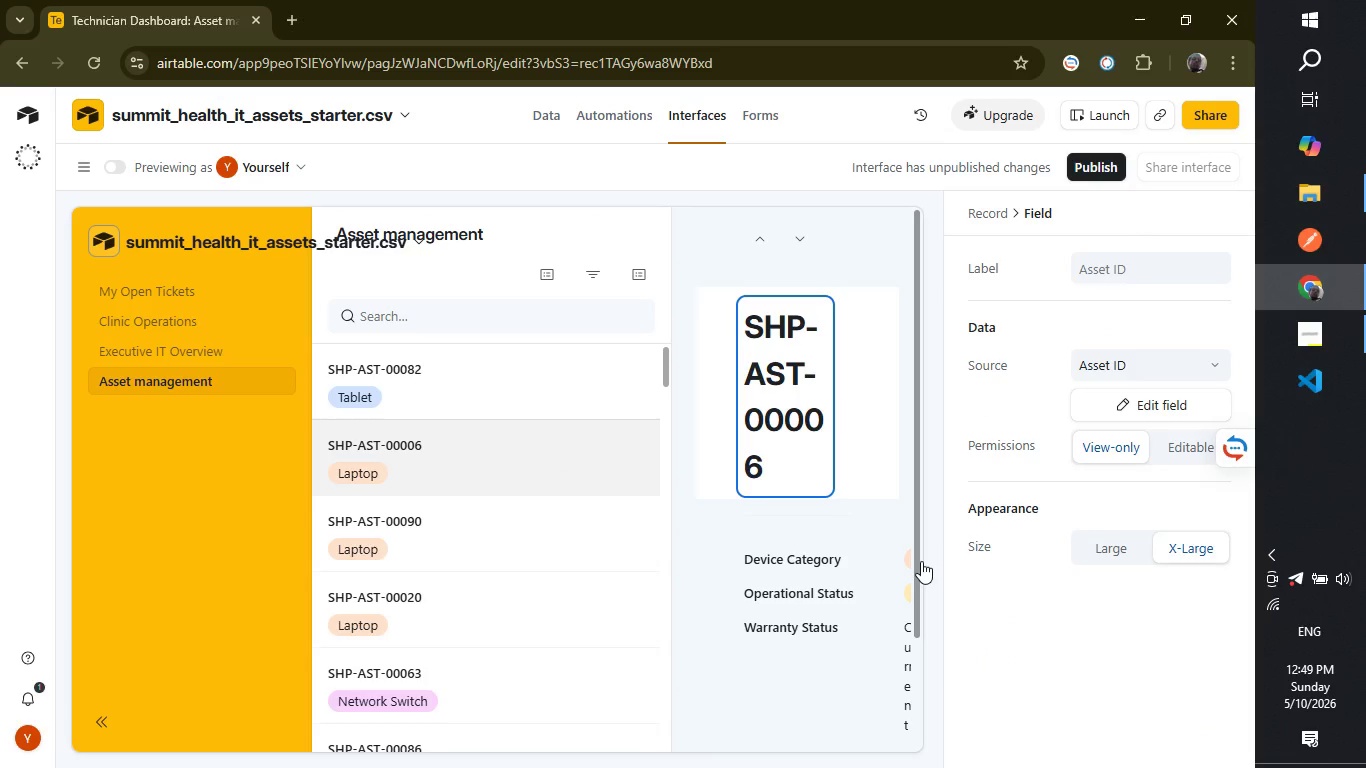 
left_click_drag(start_coordinate=[918, 561], to_coordinate=[901, 767])
 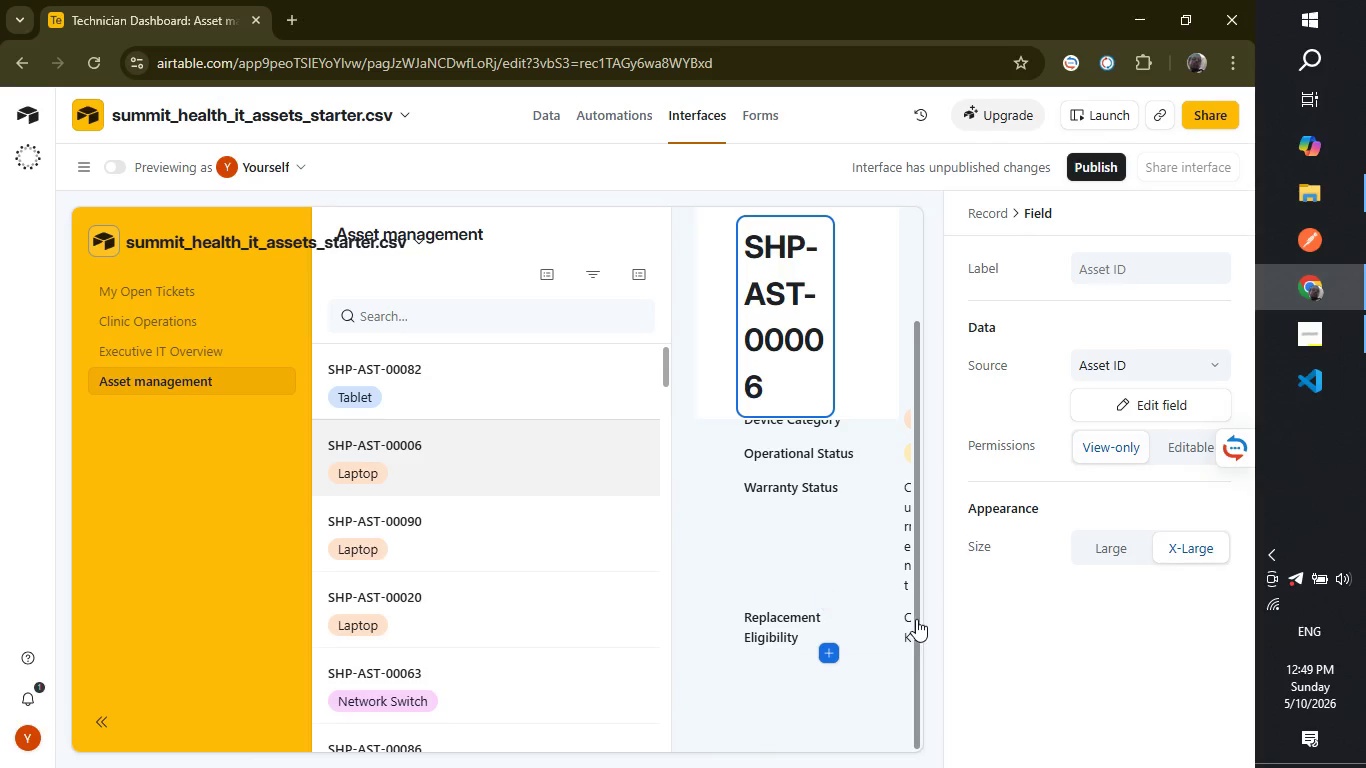 
left_click_drag(start_coordinate=[917, 620], to_coordinate=[909, 506])
 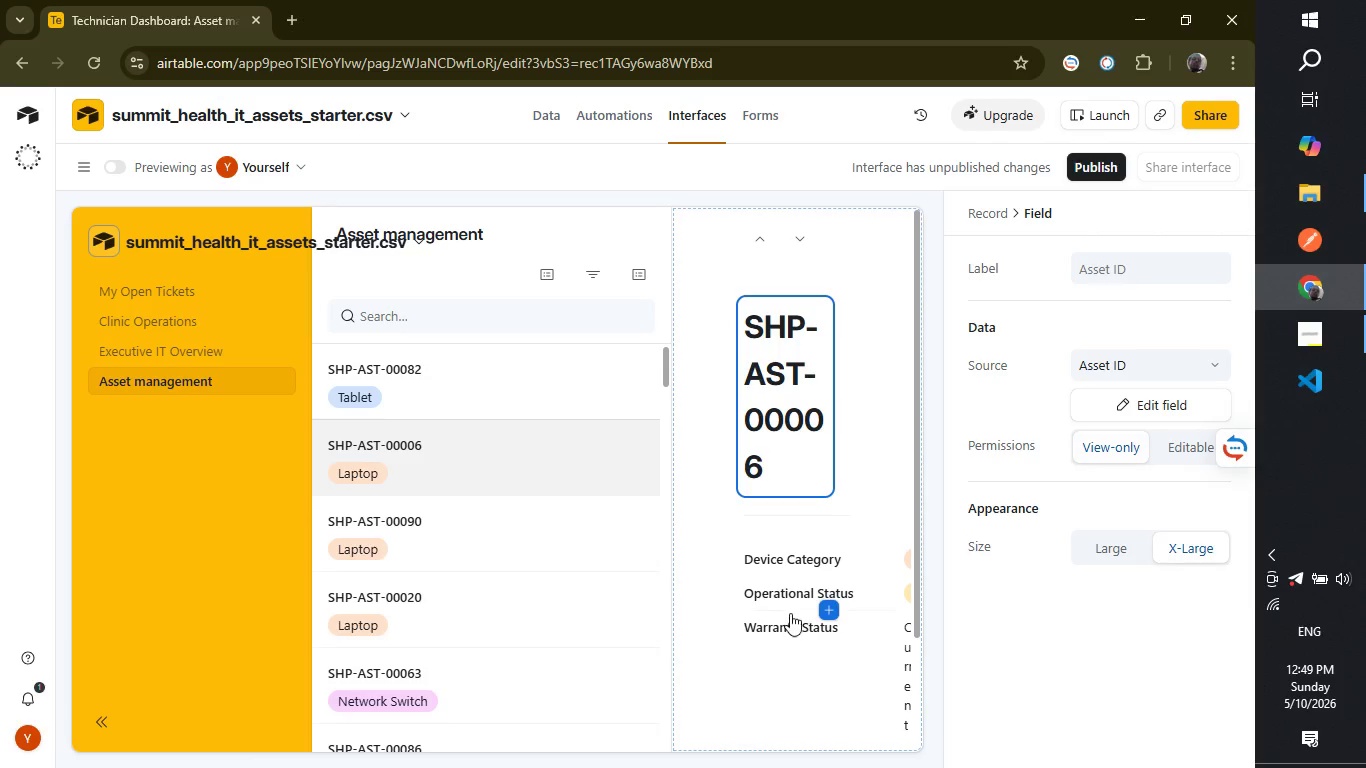 
left_click([790, 613])
 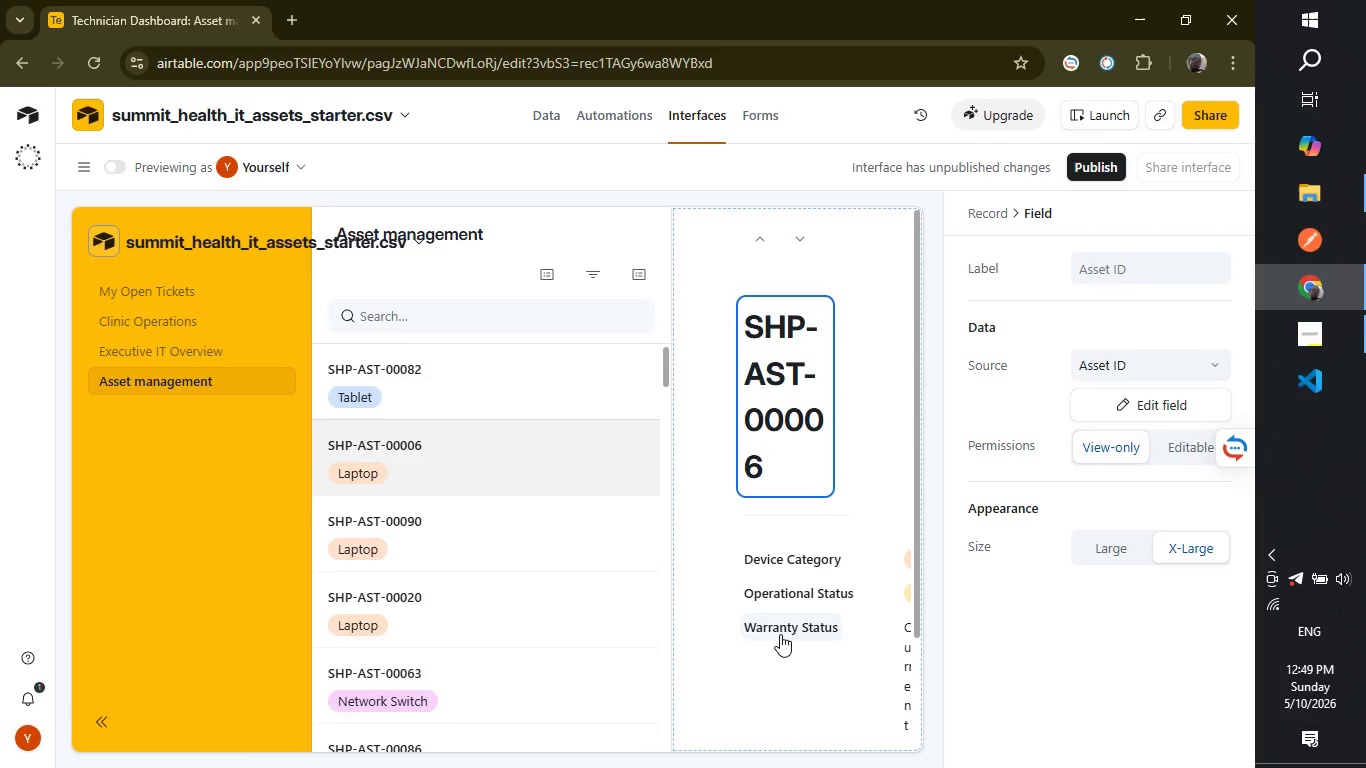 
left_click([780, 634])
 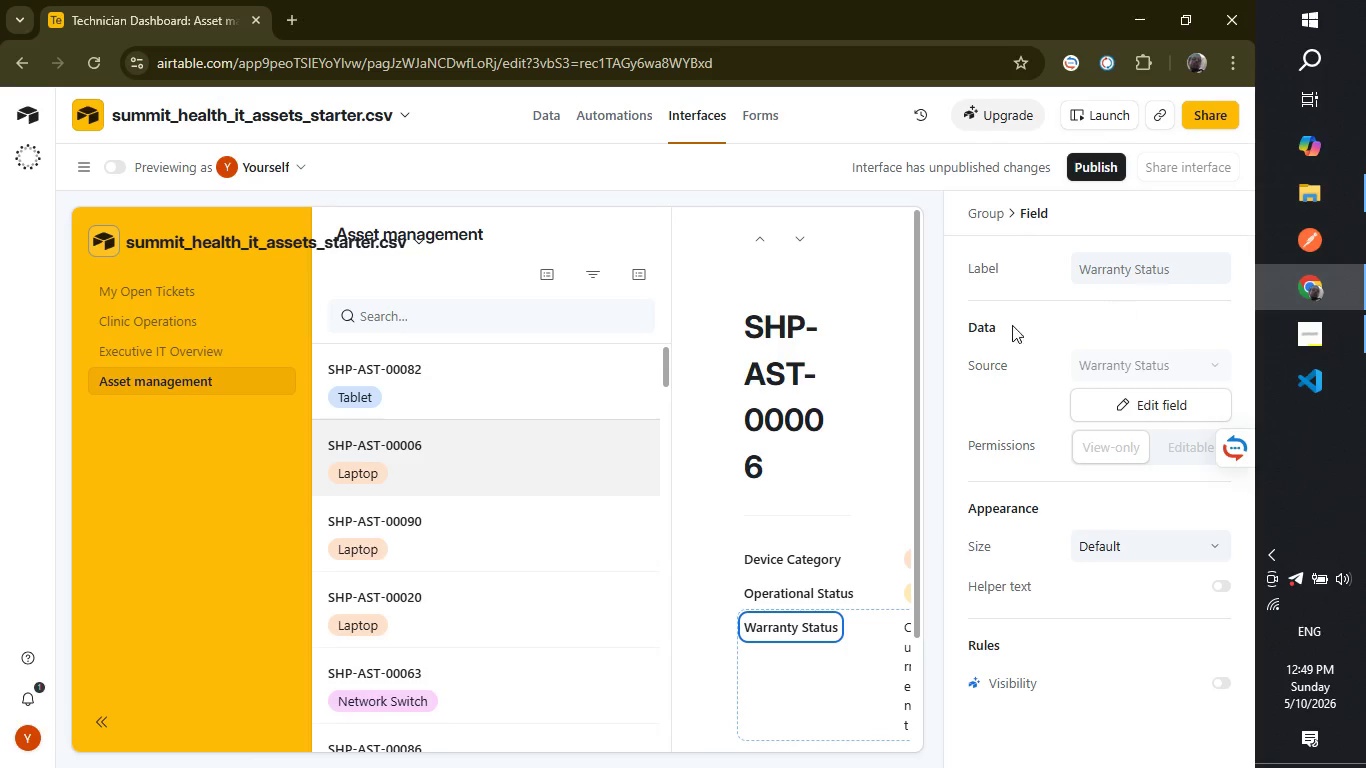 
wait(5.89)
 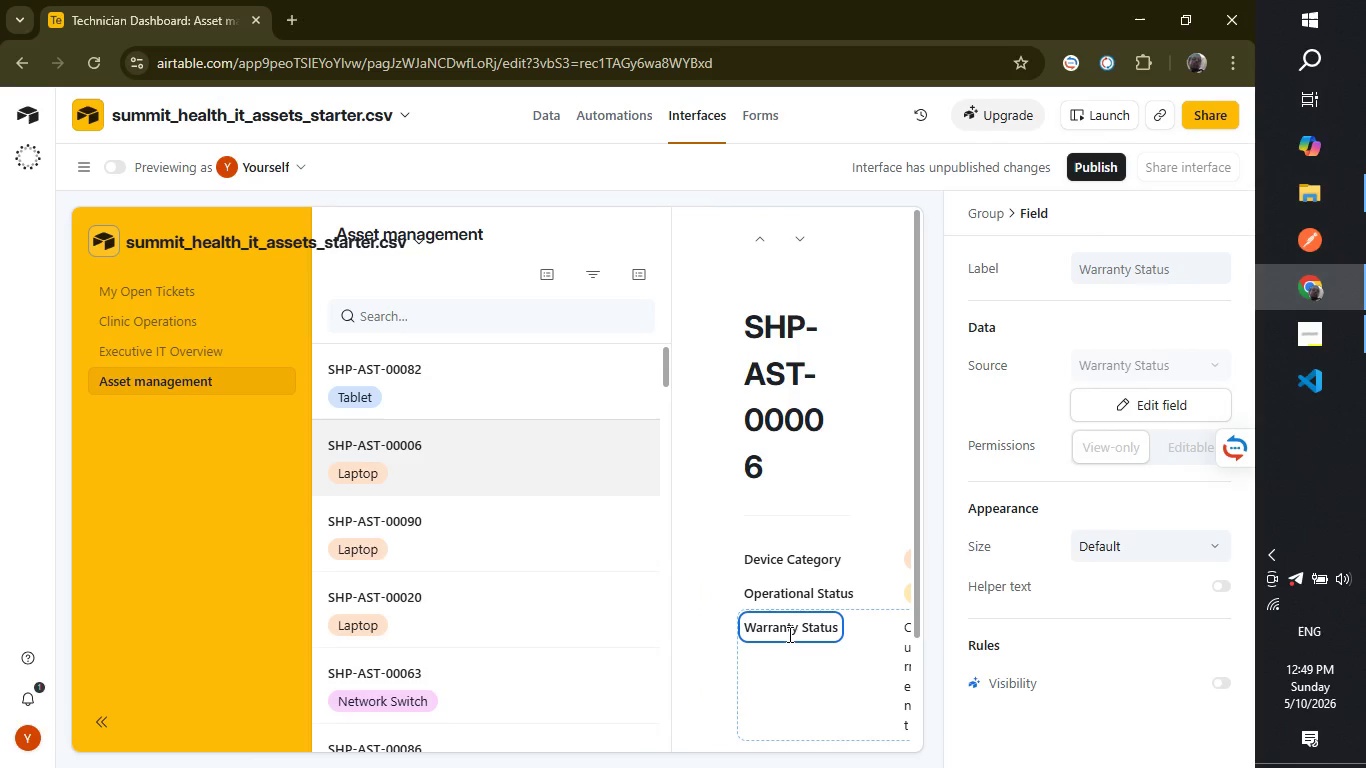 
left_click([934, 397])
 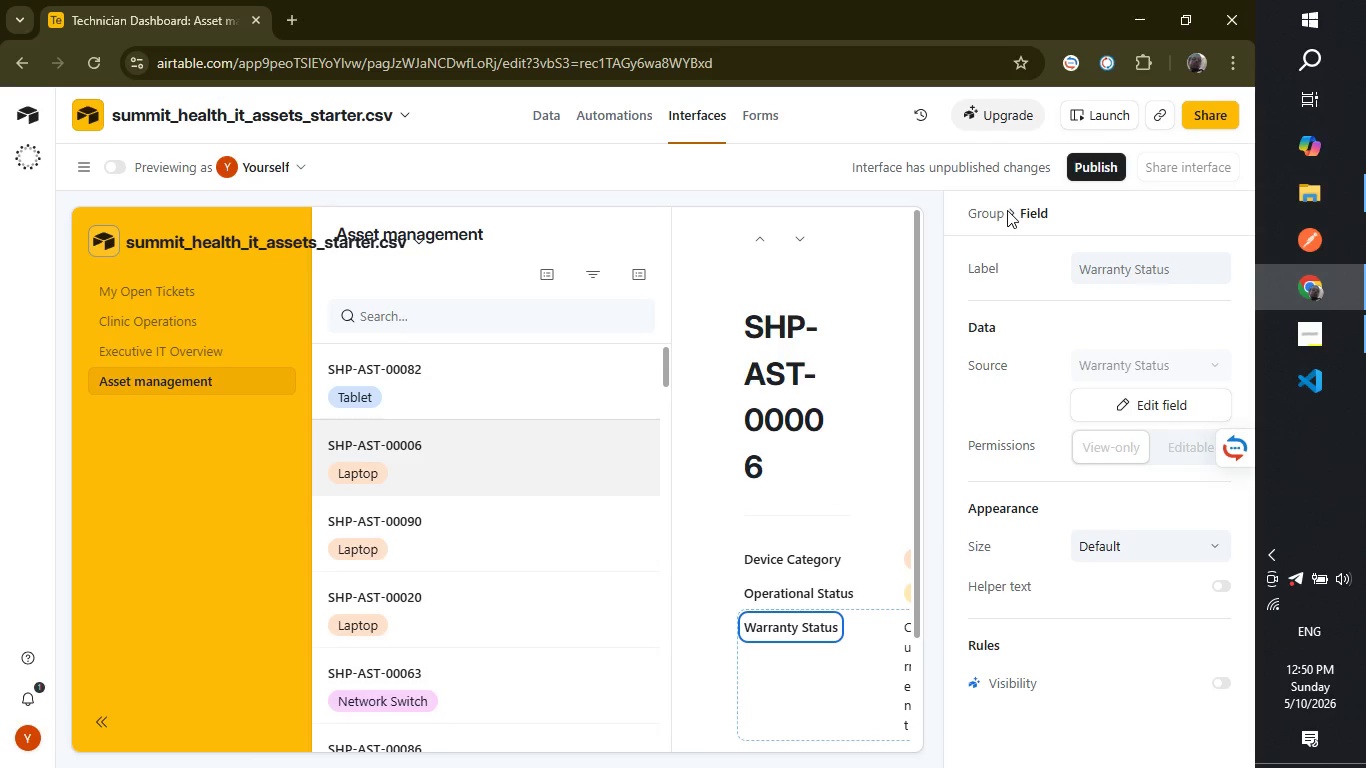 
wait(8.11)
 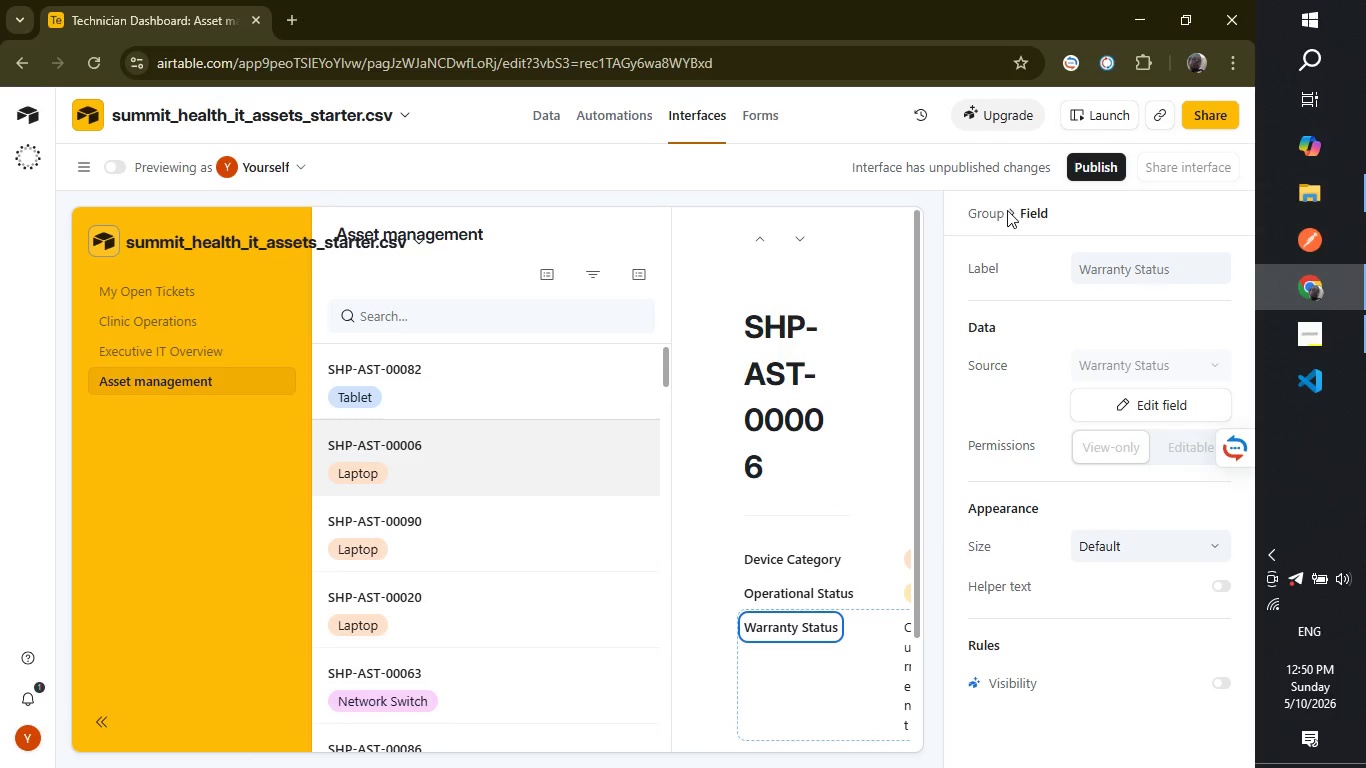 
left_click([1031, 210])
 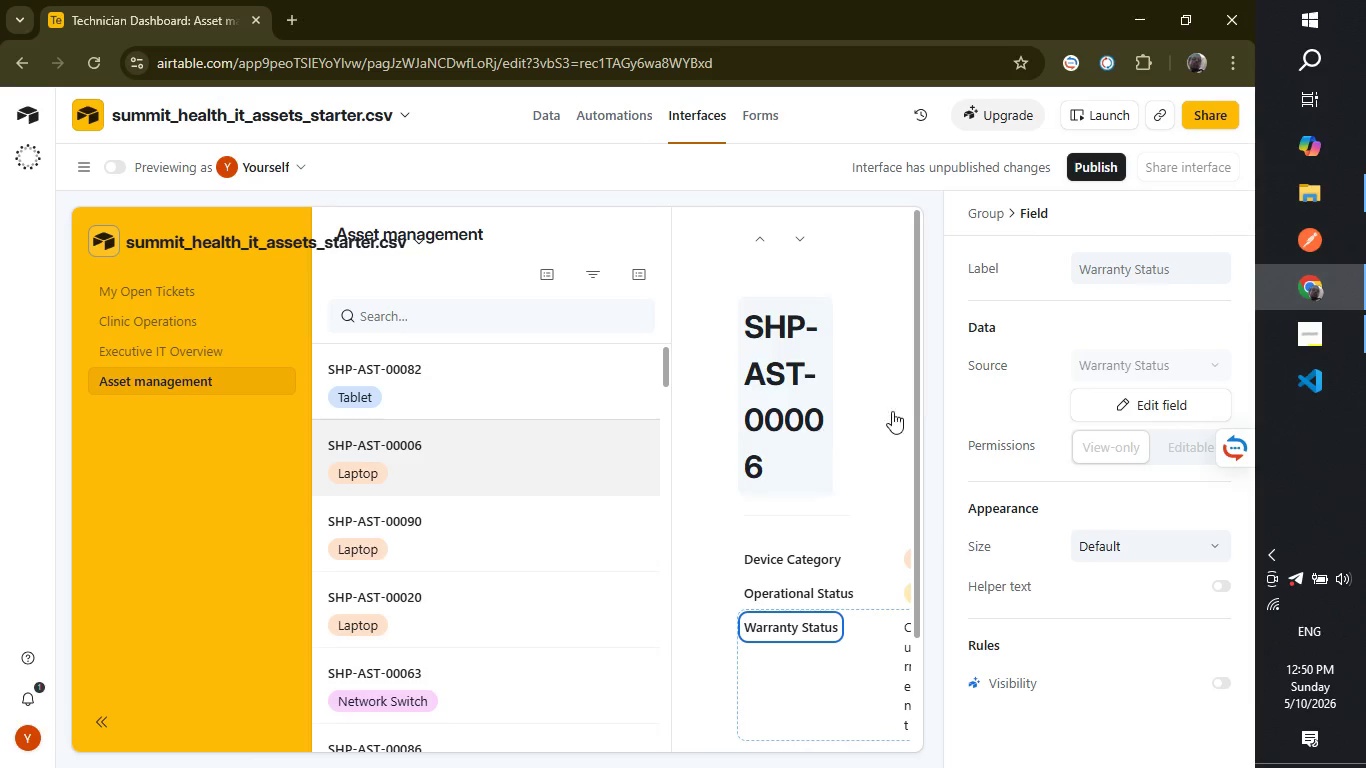 
left_click_drag(start_coordinate=[915, 420], to_coordinate=[892, 767])
 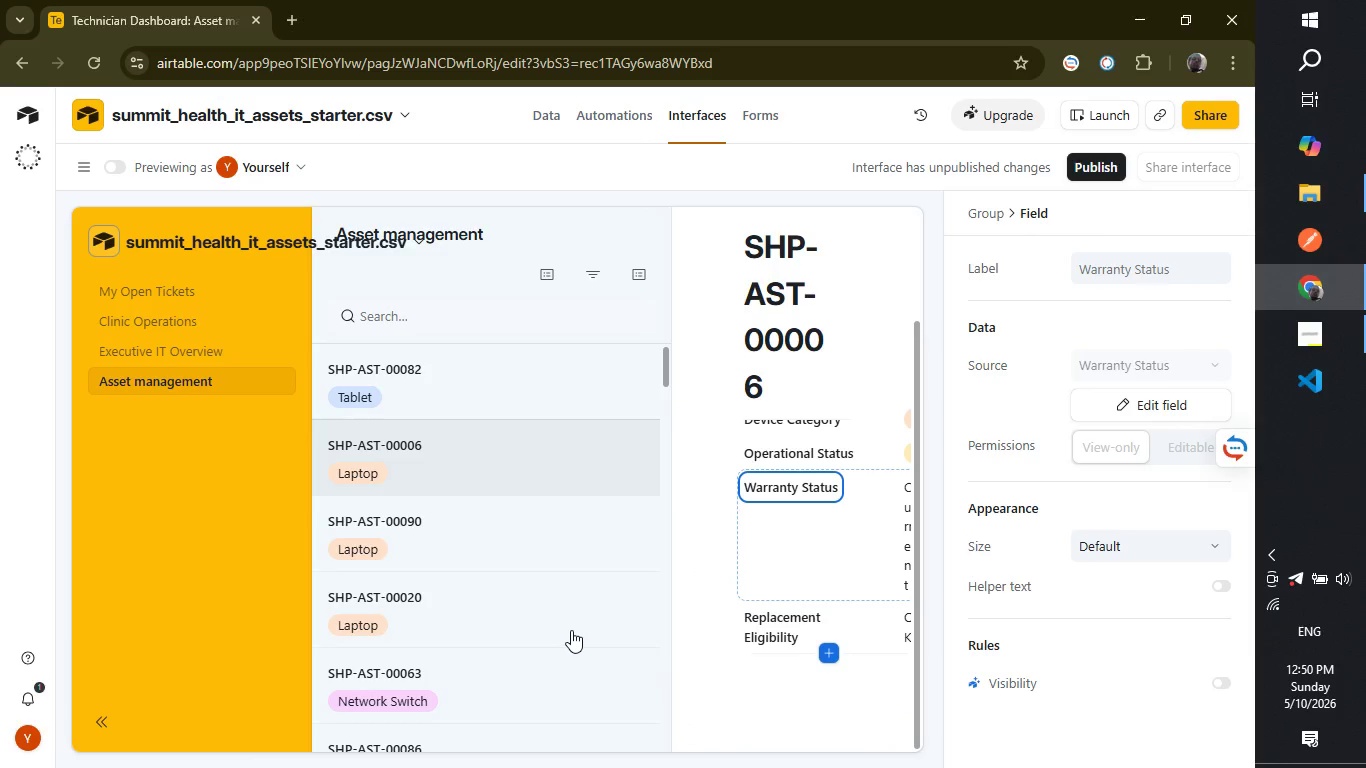 
left_click([571, 630])
 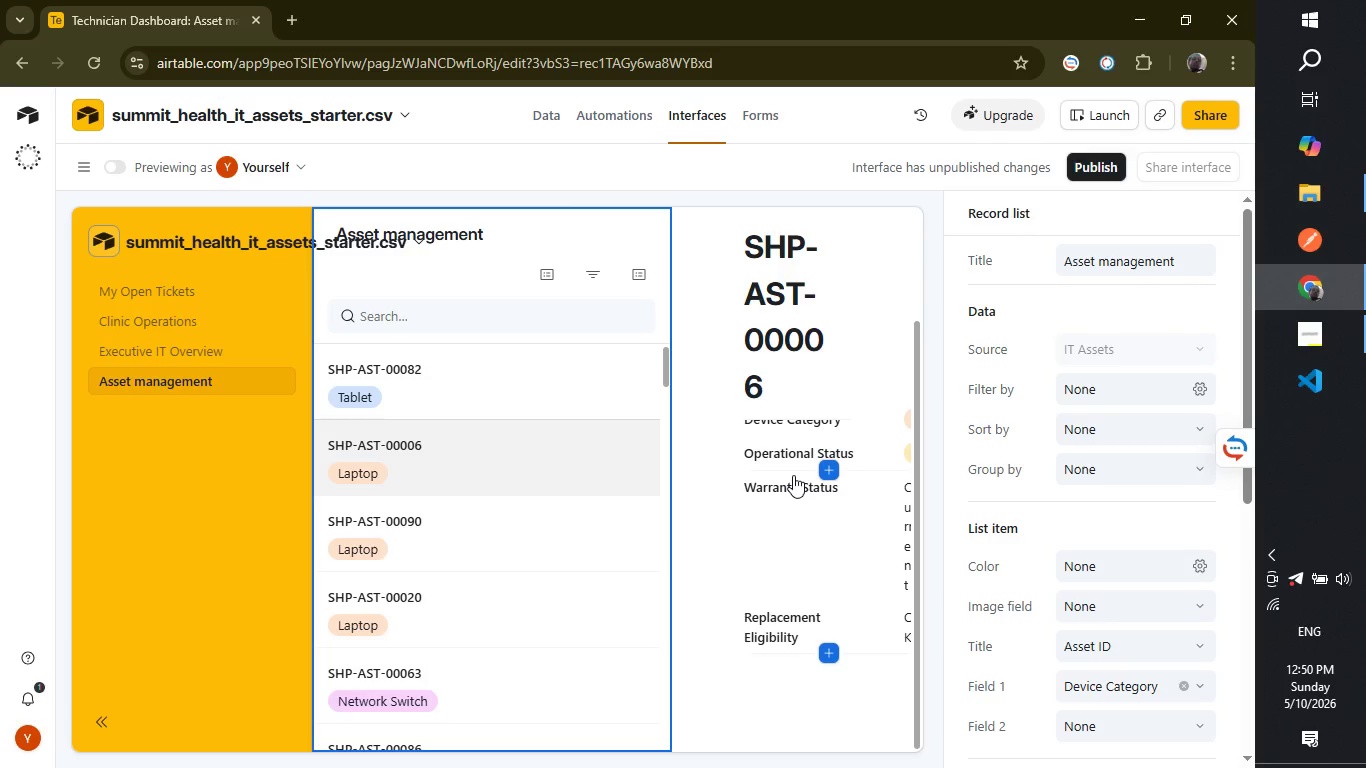 
wait(7.27)
 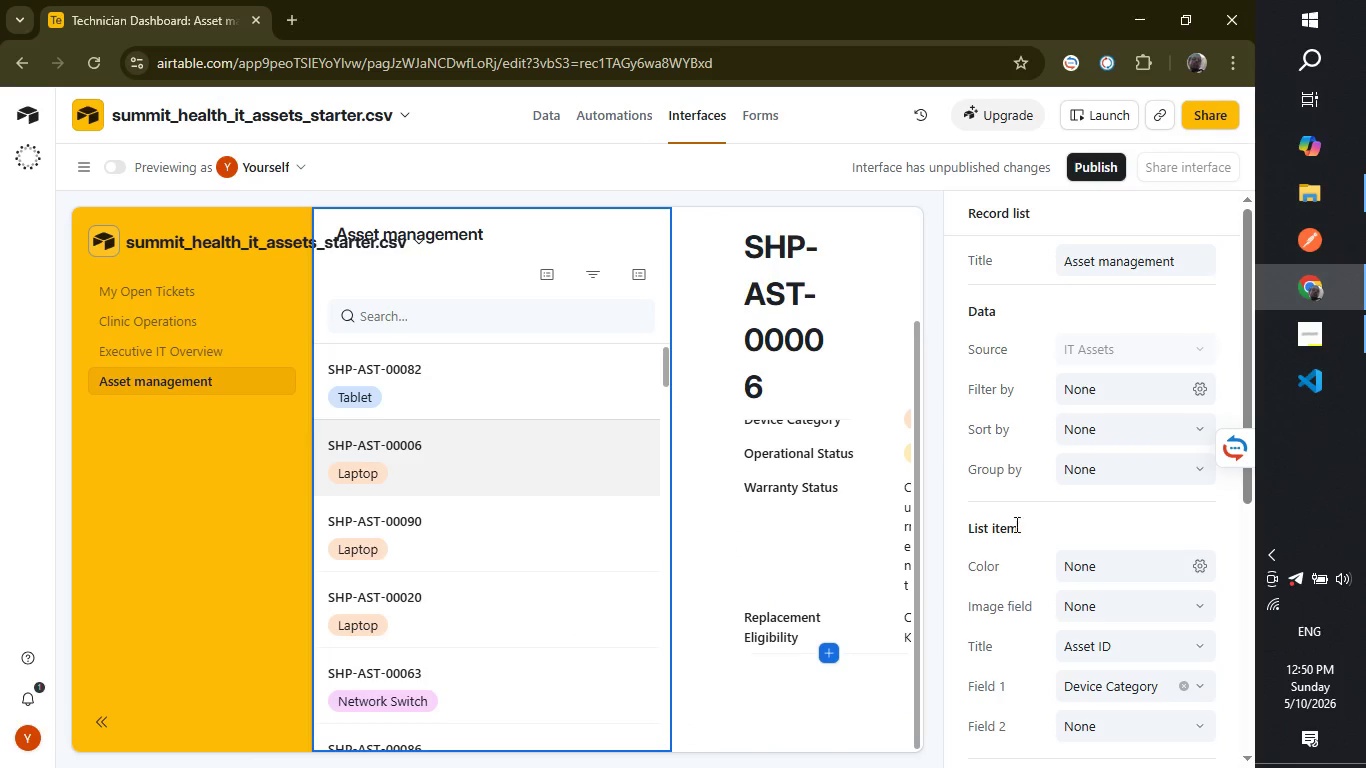 
left_click_drag(start_coordinate=[915, 542], to_coordinate=[911, 369])
 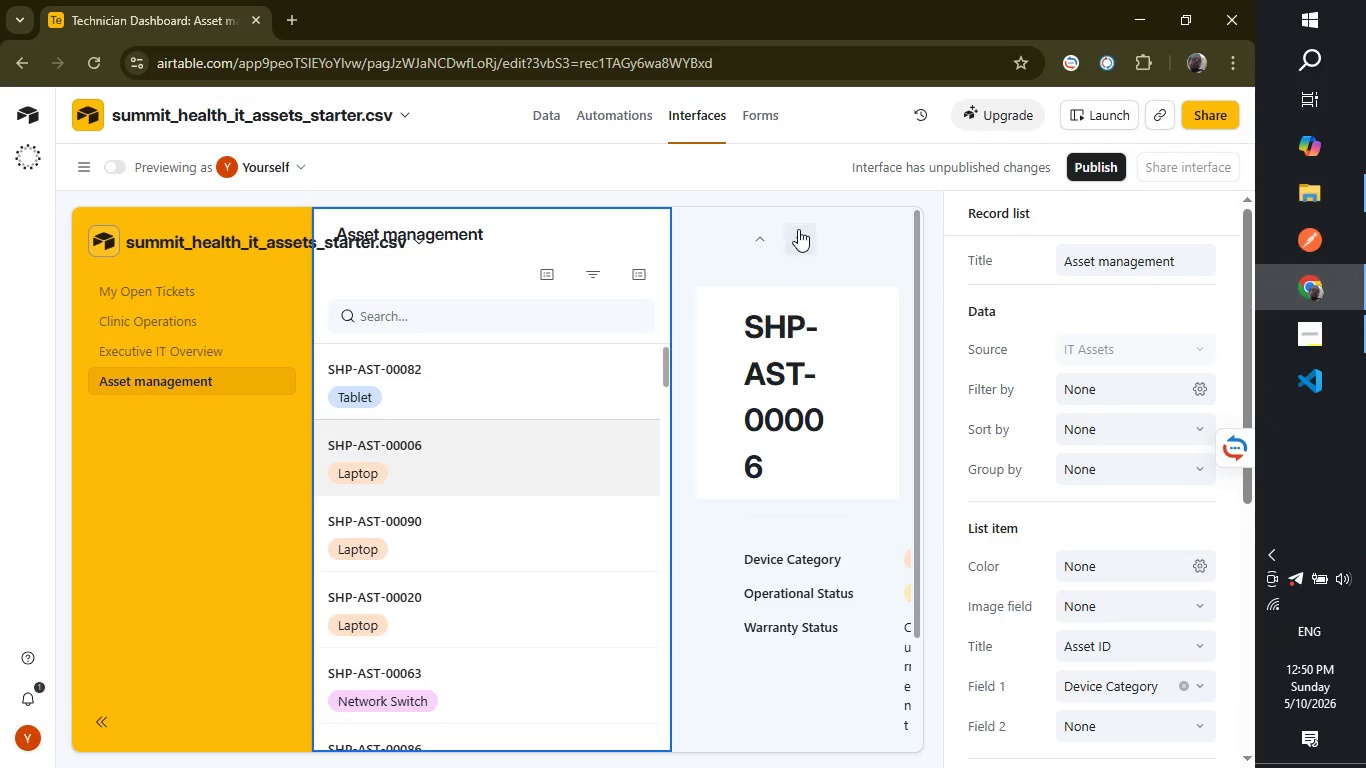 
left_click([798, 229])
 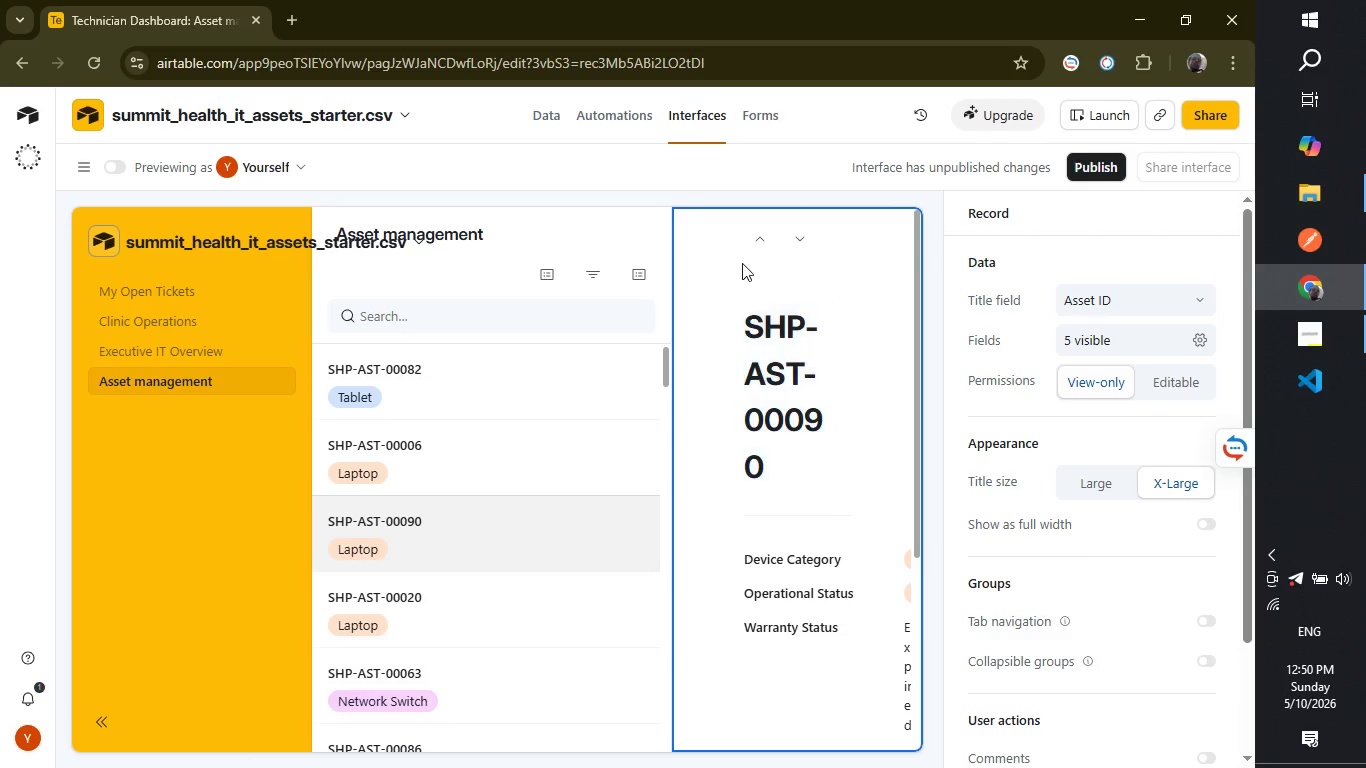 
left_click([757, 235])
 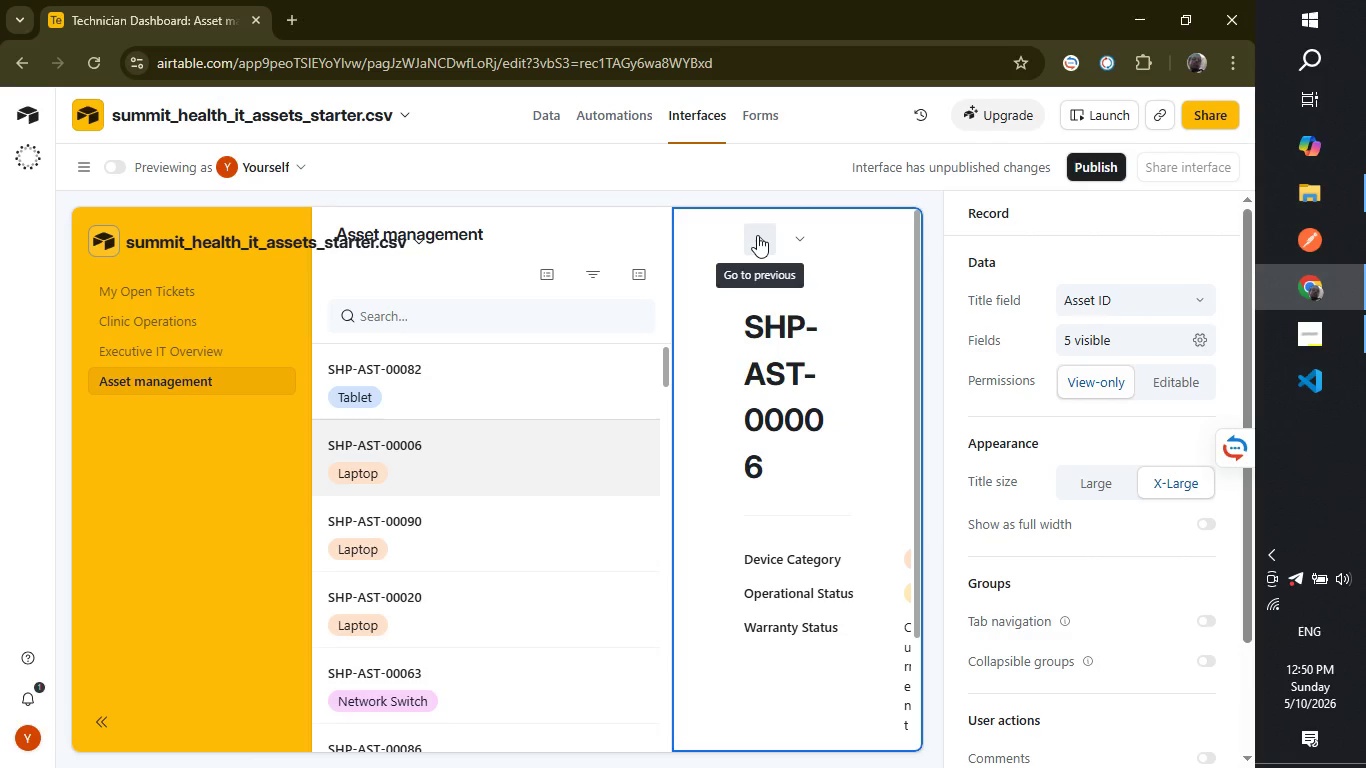 
left_click([757, 235])
 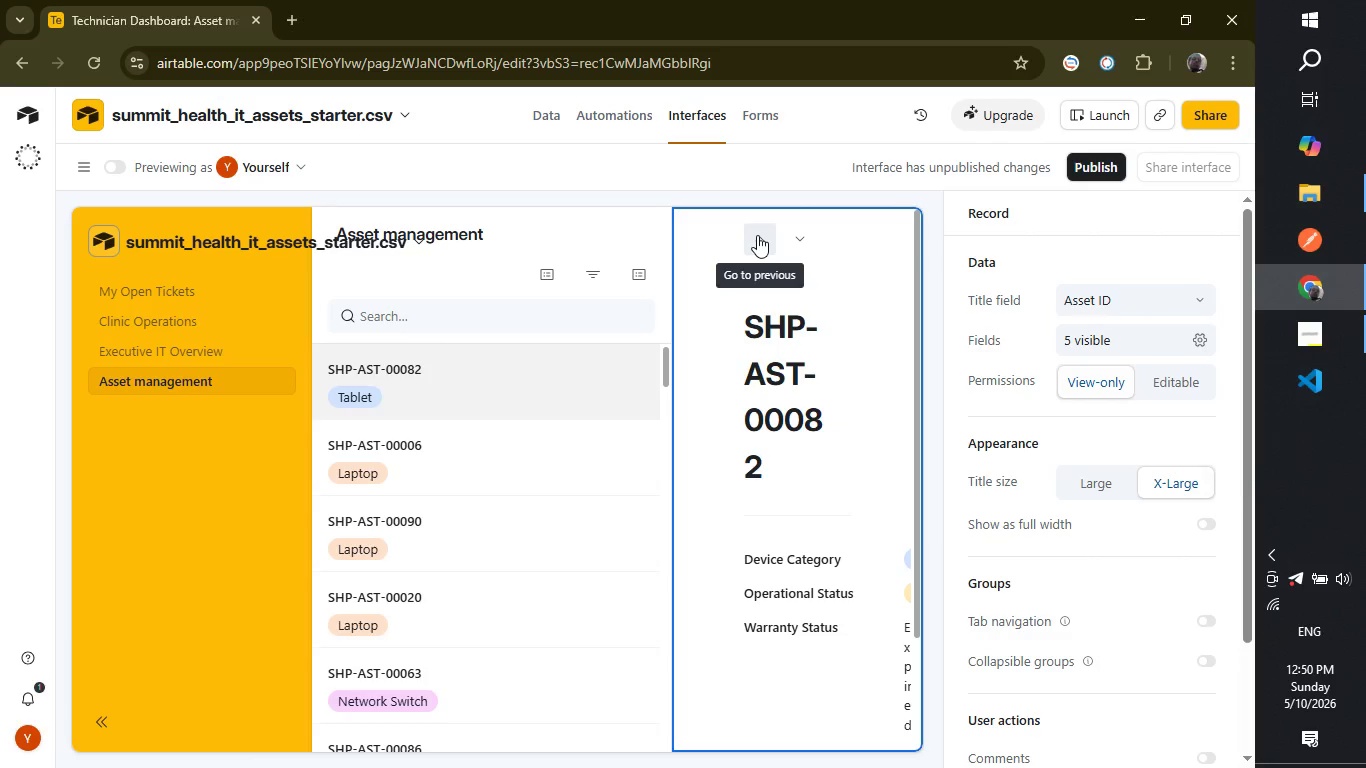 
left_click([757, 235])
 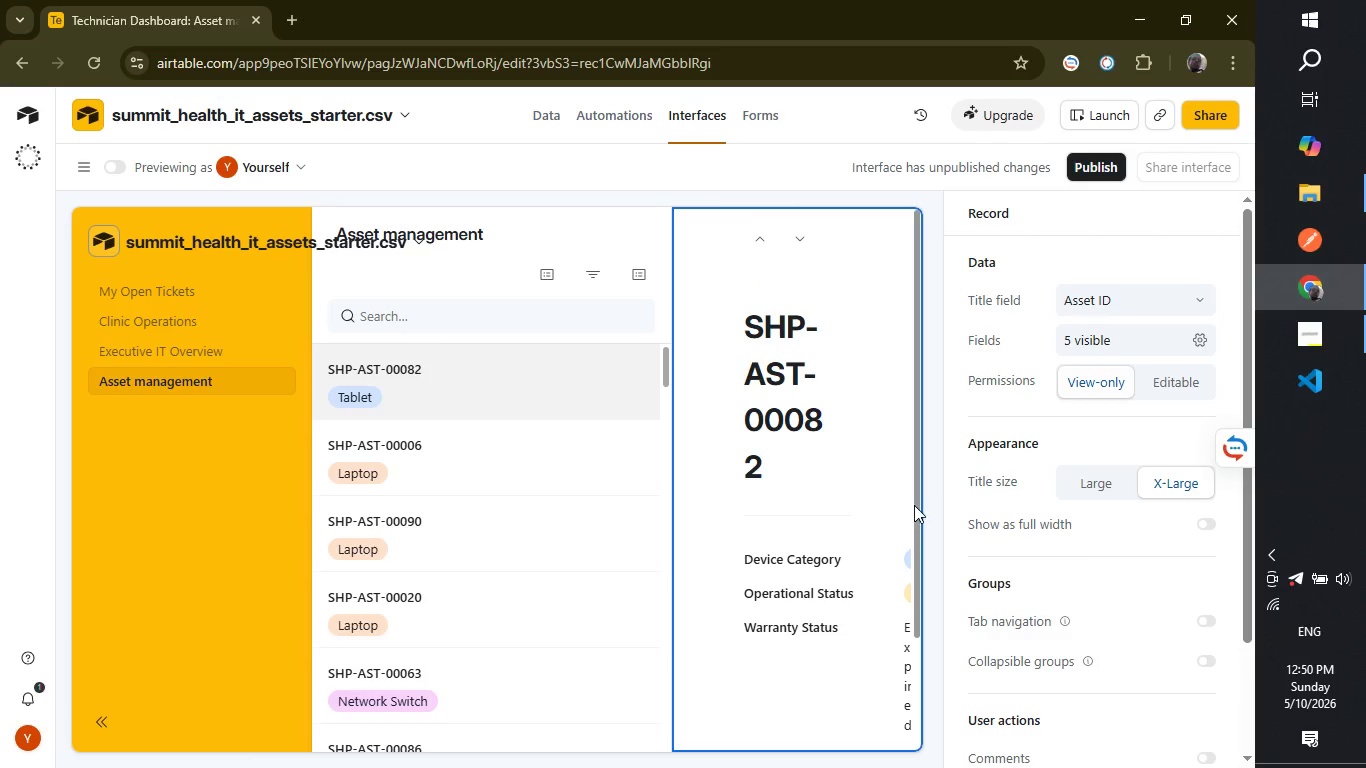 
left_click_drag(start_coordinate=[917, 508], to_coordinate=[901, 670])
 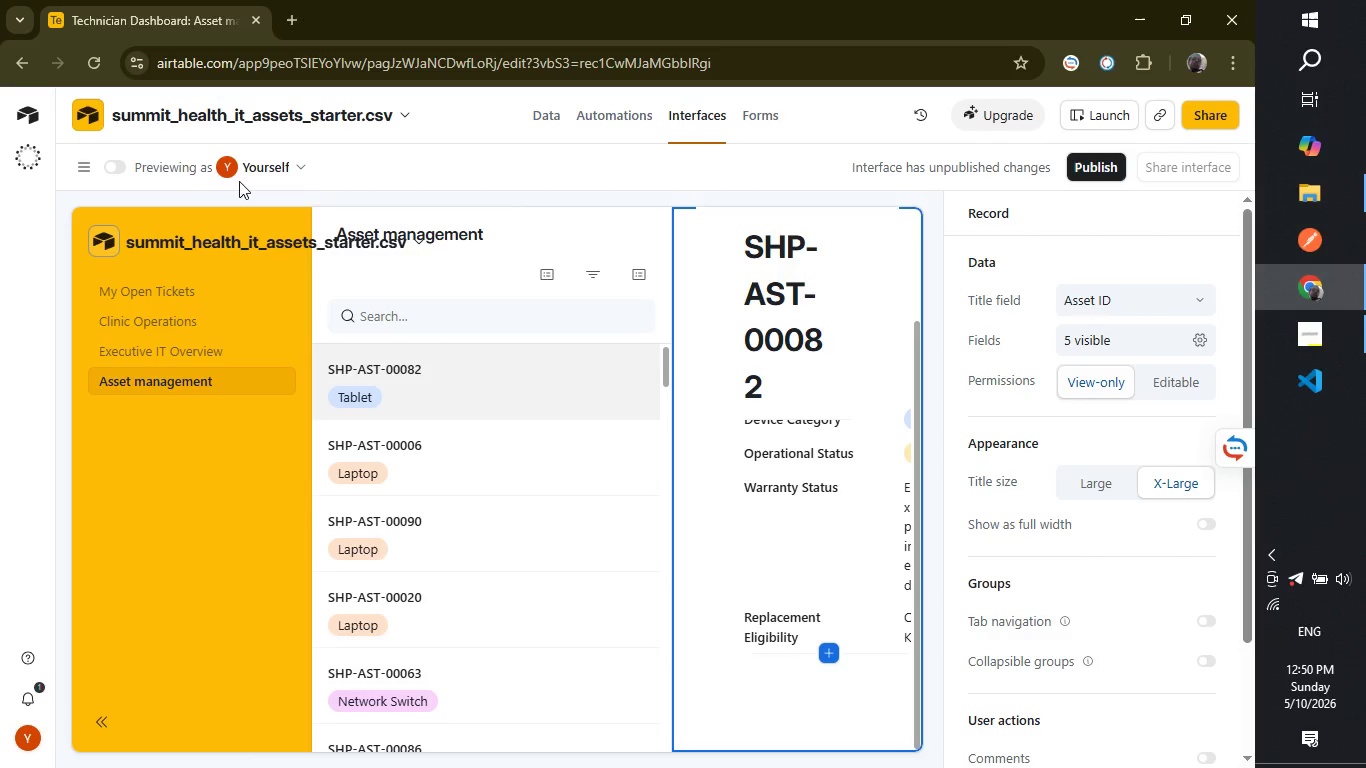 
left_click([134, 161])
 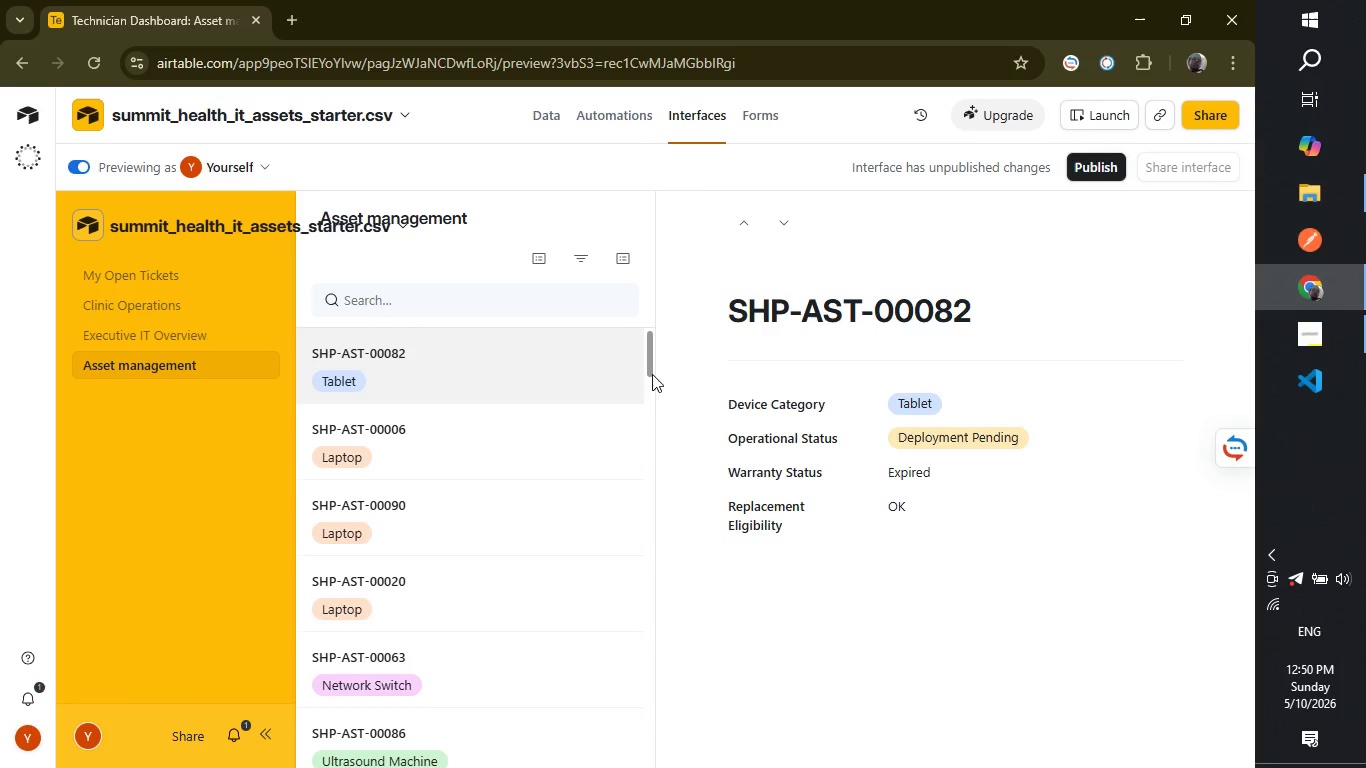 
wait(7.72)
 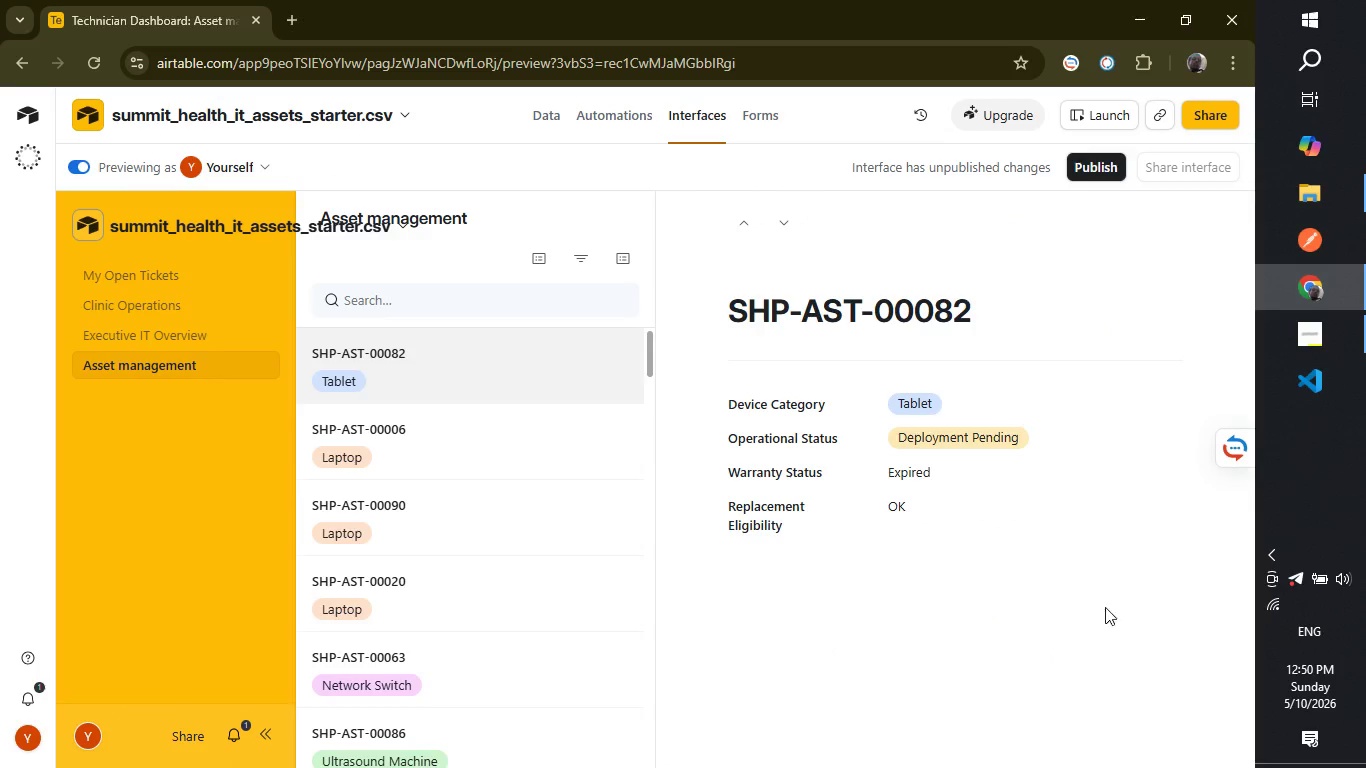 
left_click_drag(start_coordinate=[650, 349], to_coordinate=[652, 428])
 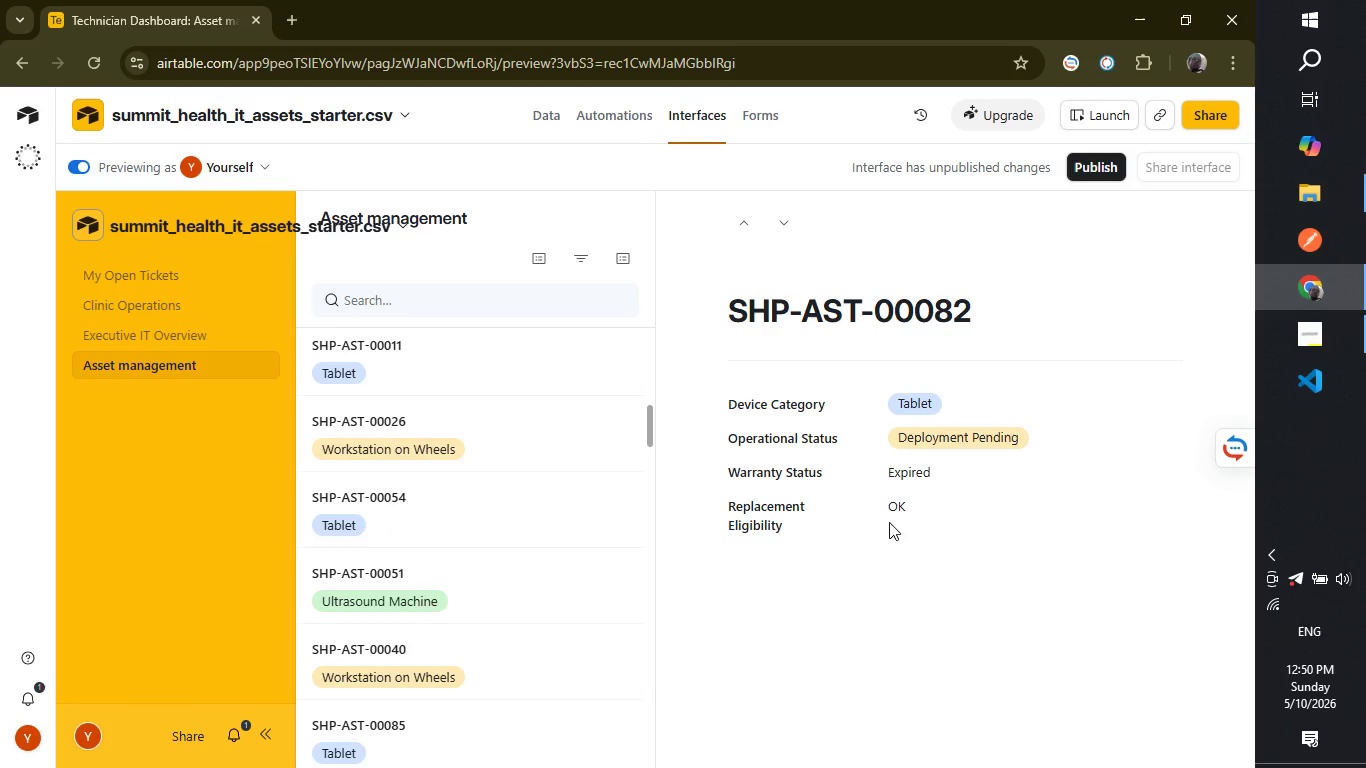 
wait(6.38)
 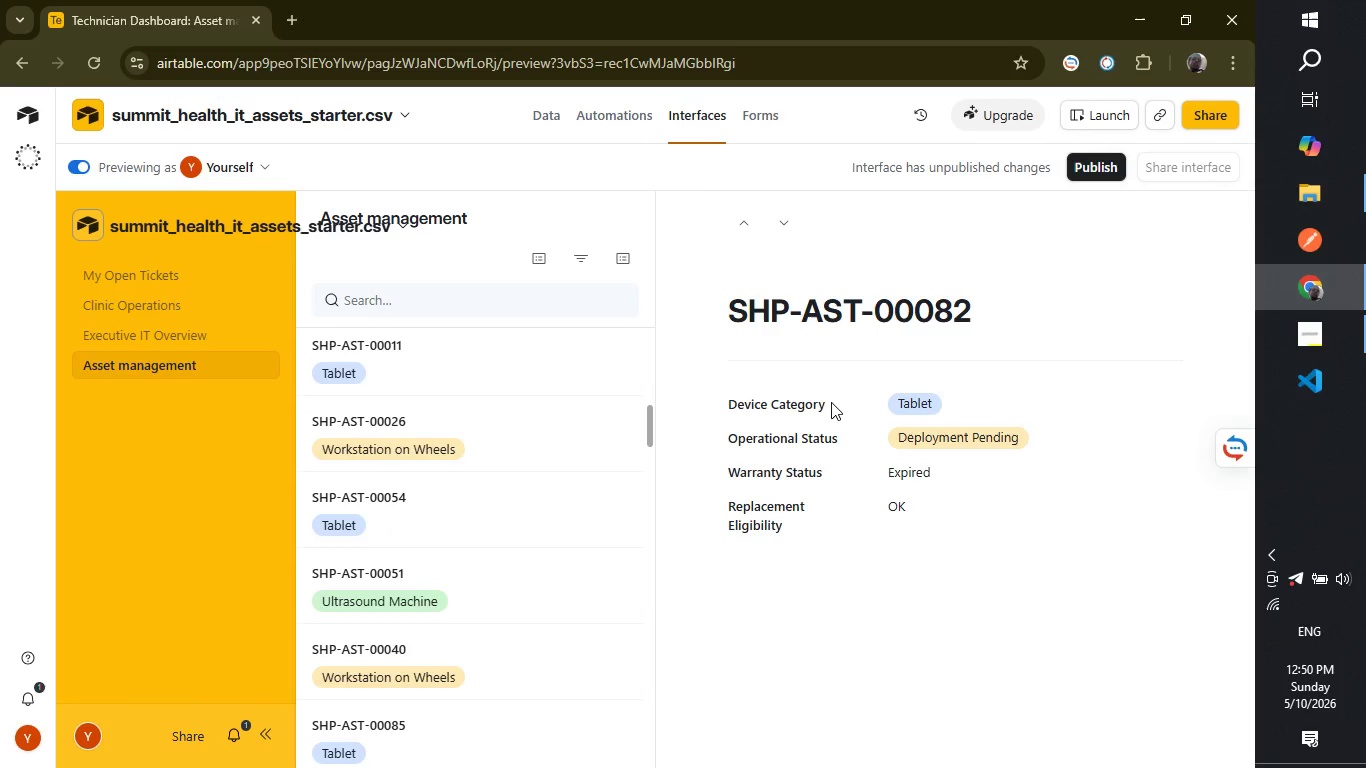 
left_click([388, 420])
 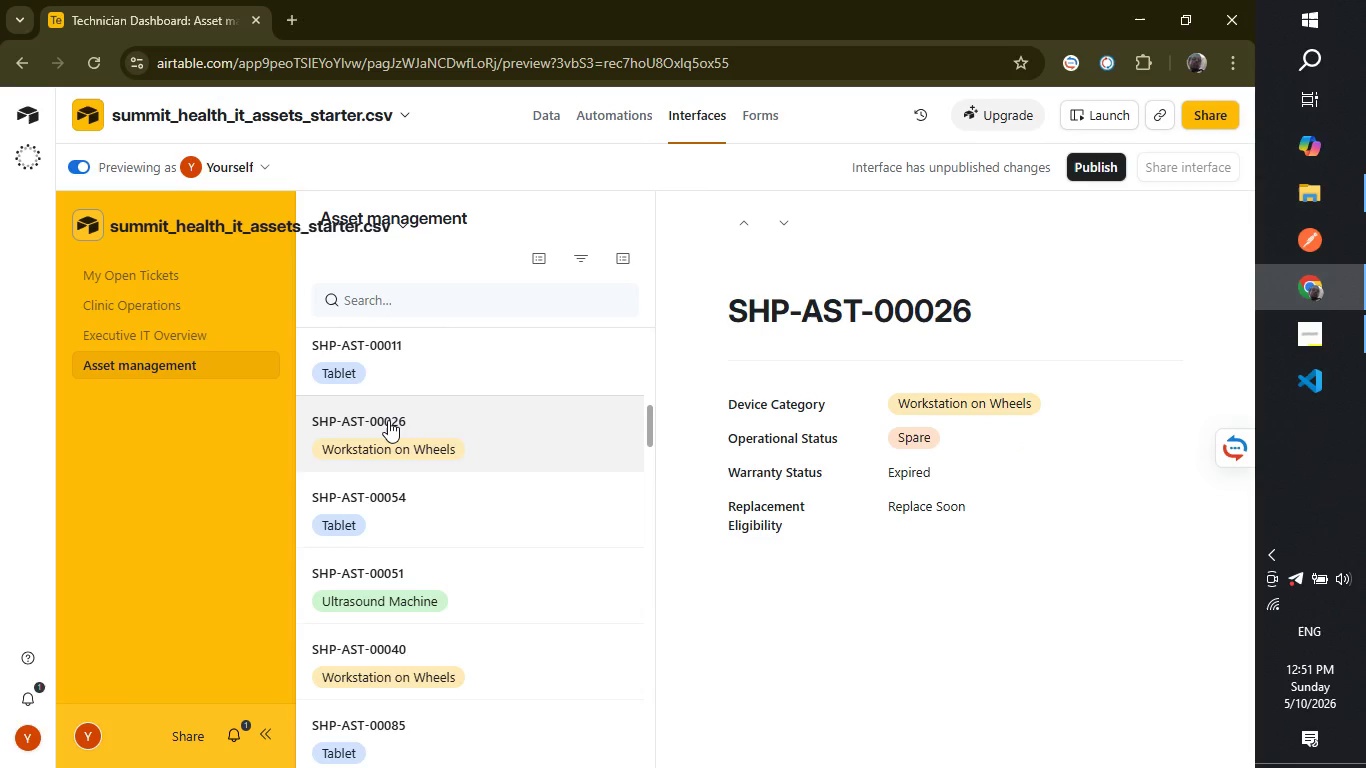 
wait(6.2)
 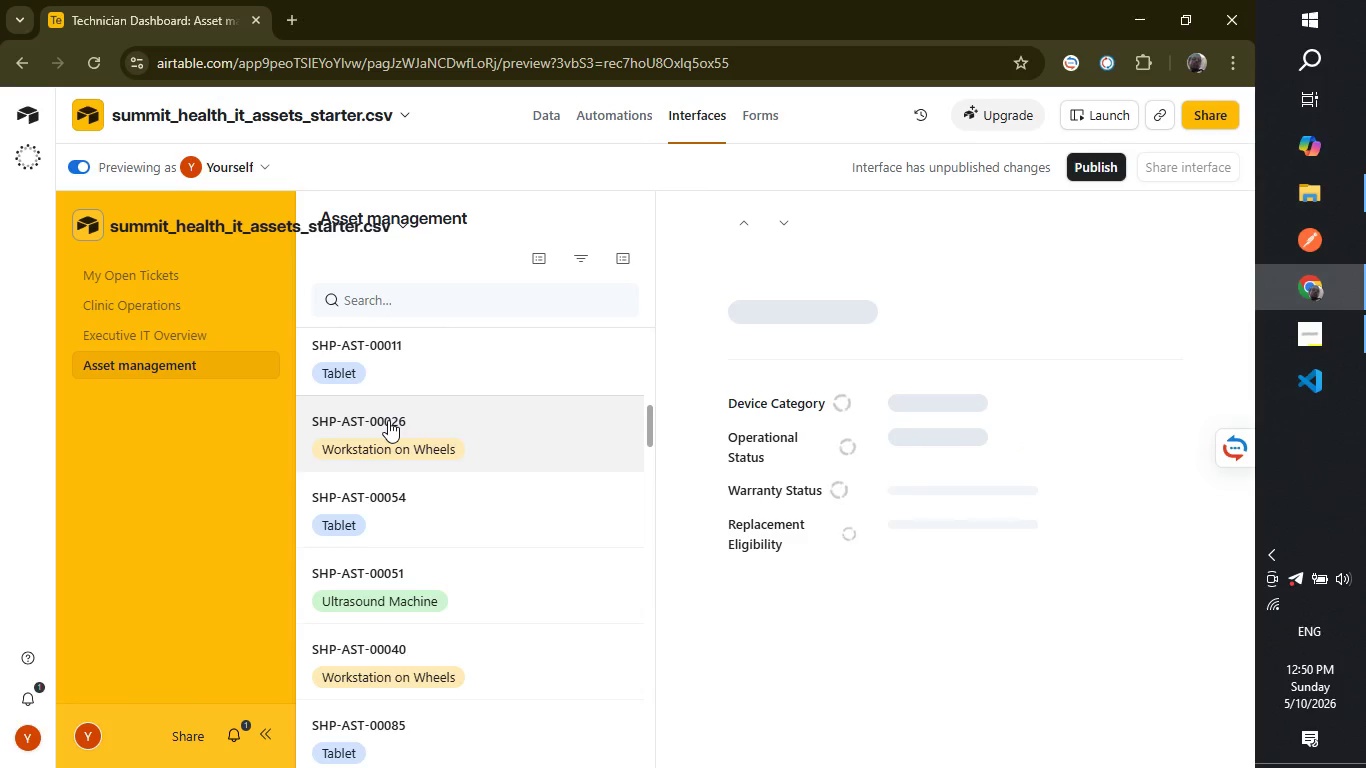 
left_click([360, 509])
 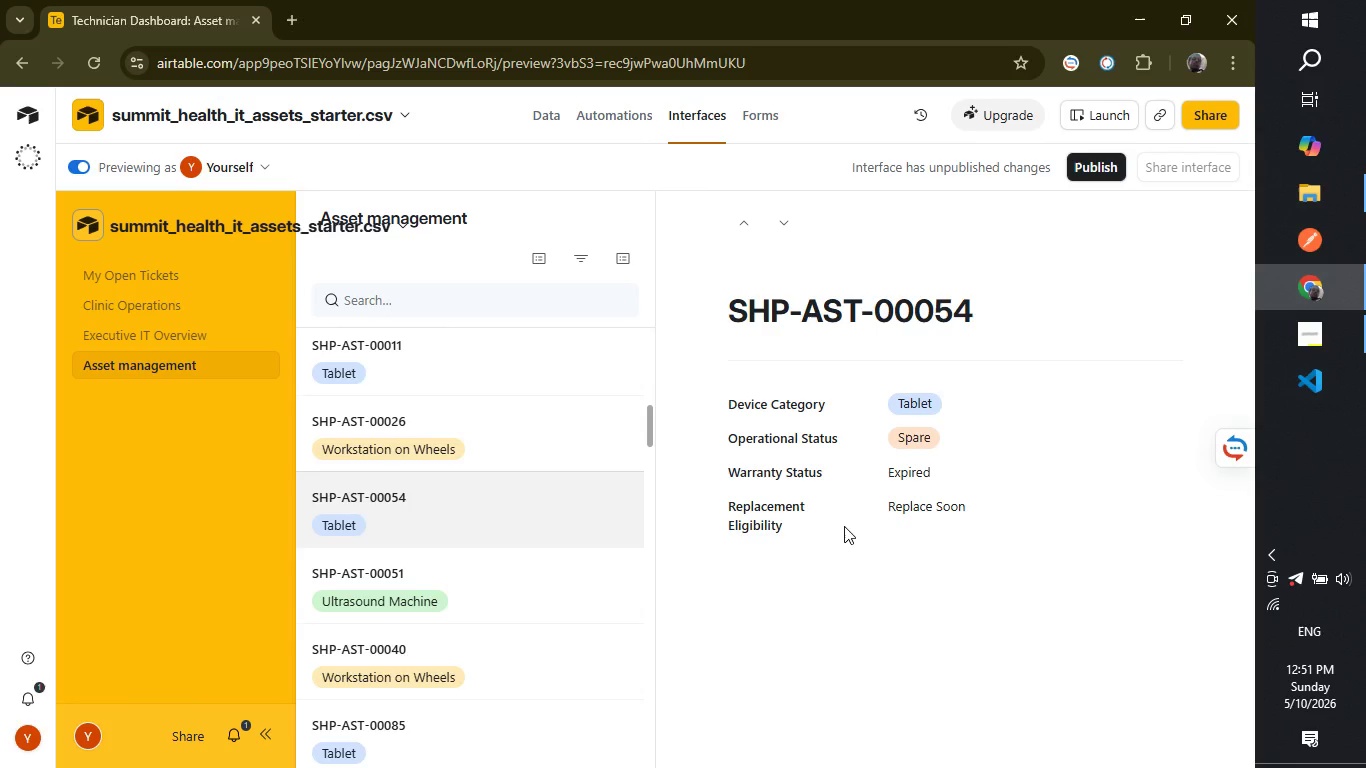 
wait(22.61)
 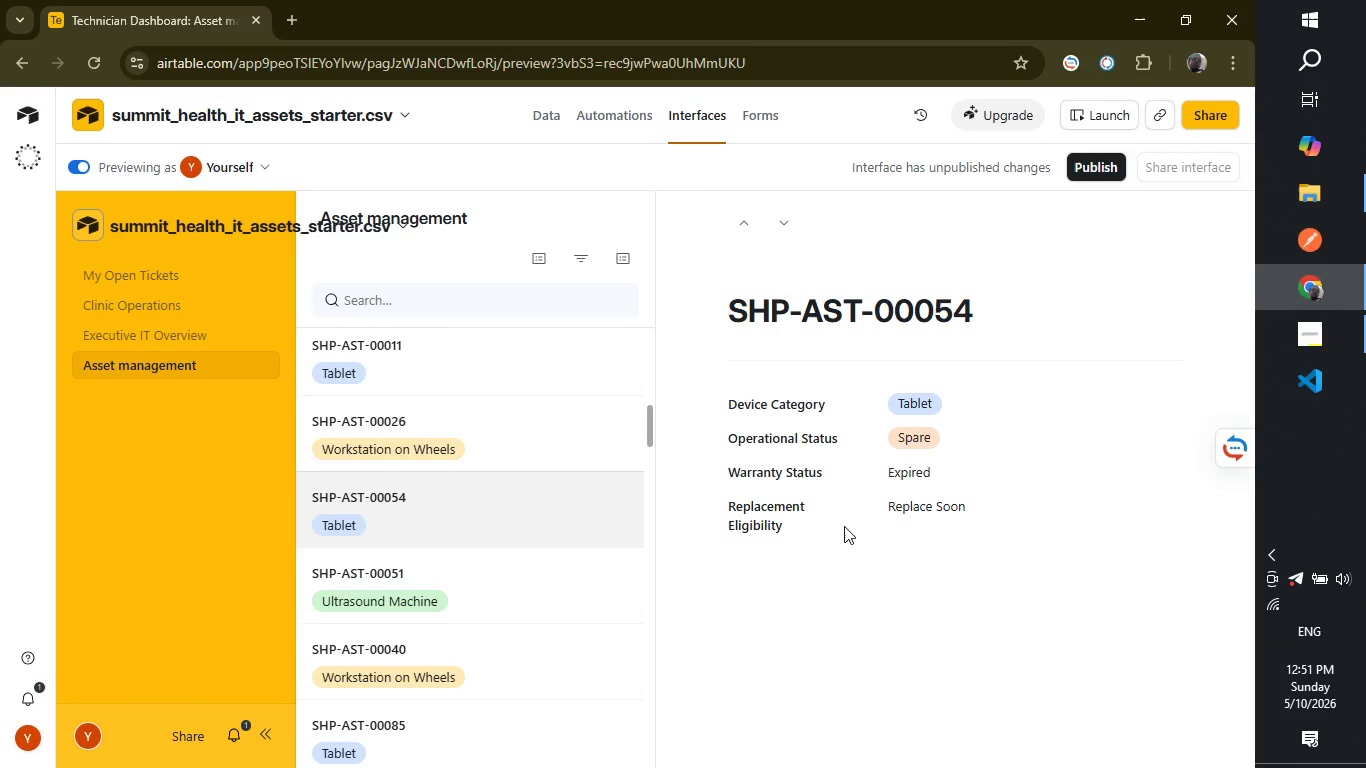 
left_click([80, 169])
 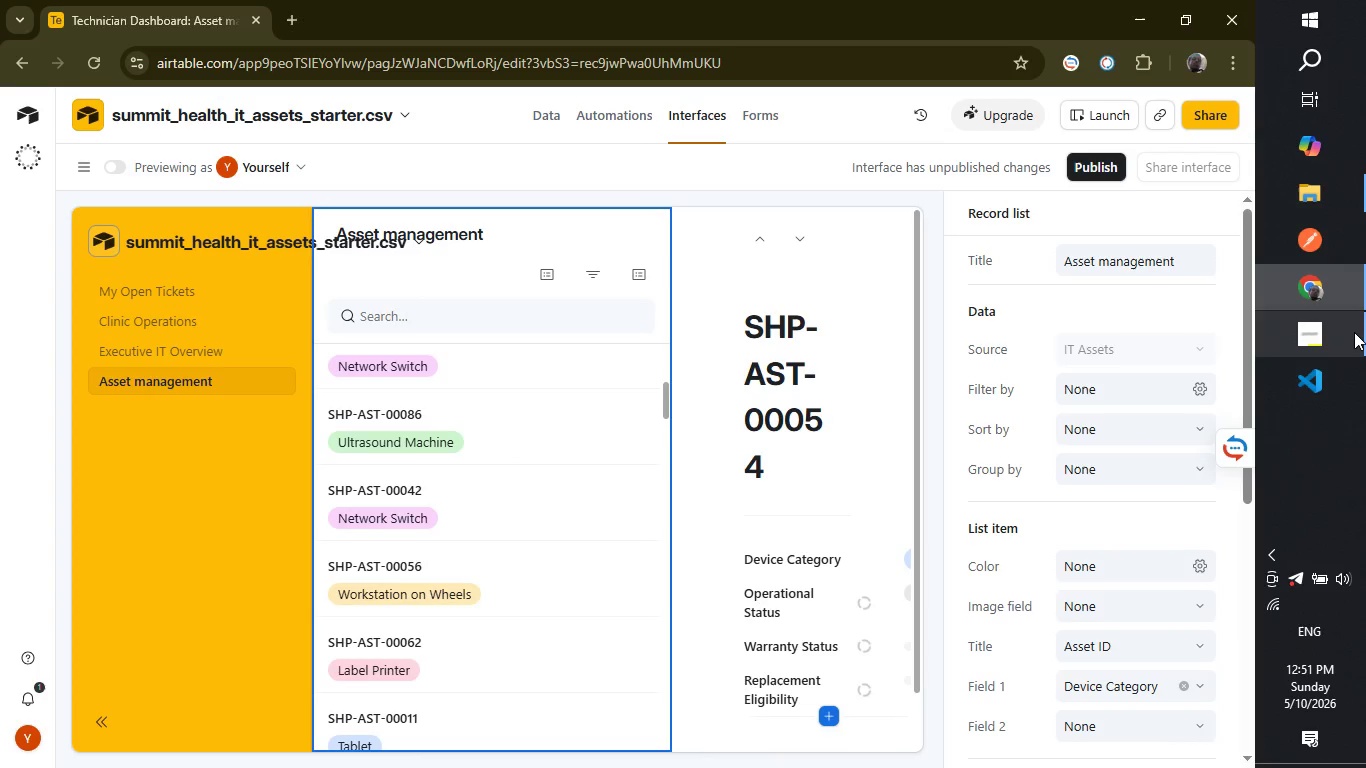 
left_click([1354, 330])